 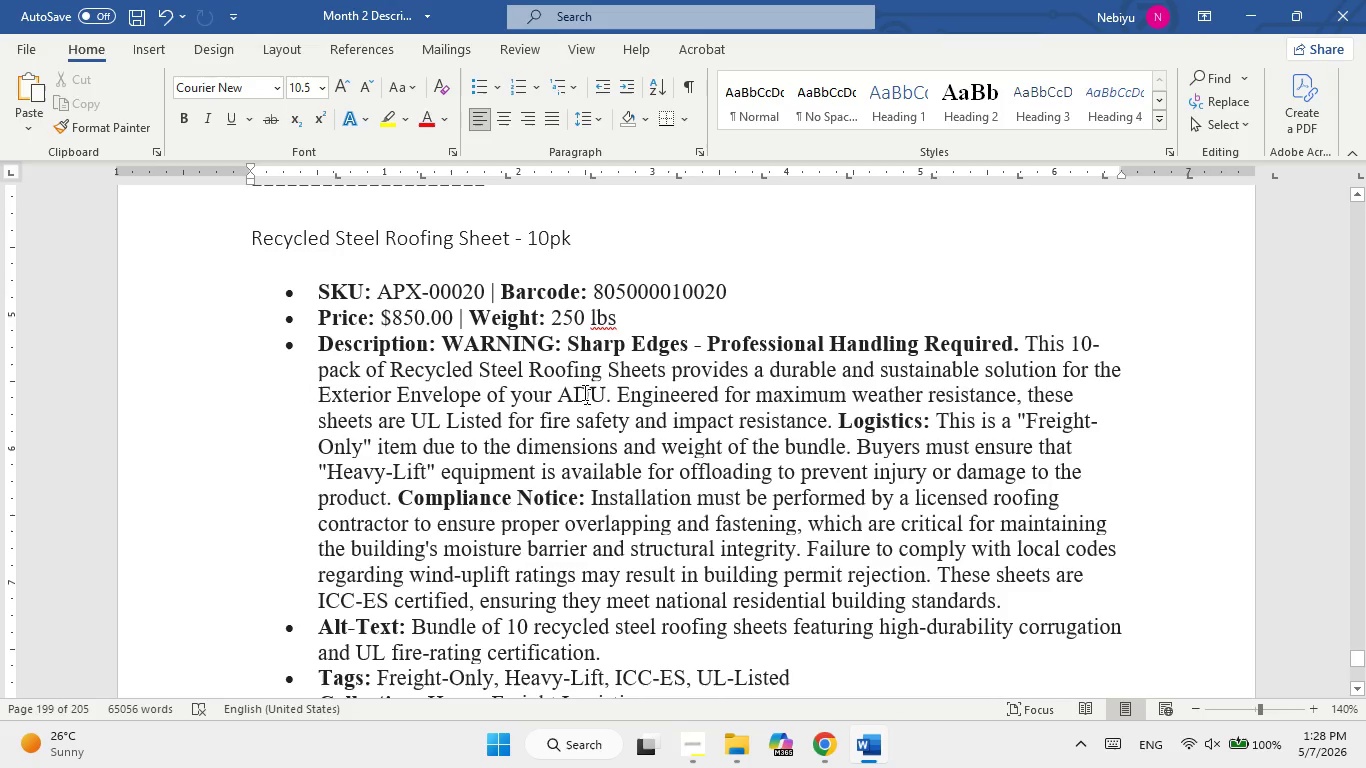 
left_click_drag(start_coordinate=[463, 347], to_coordinate=[926, 606])
 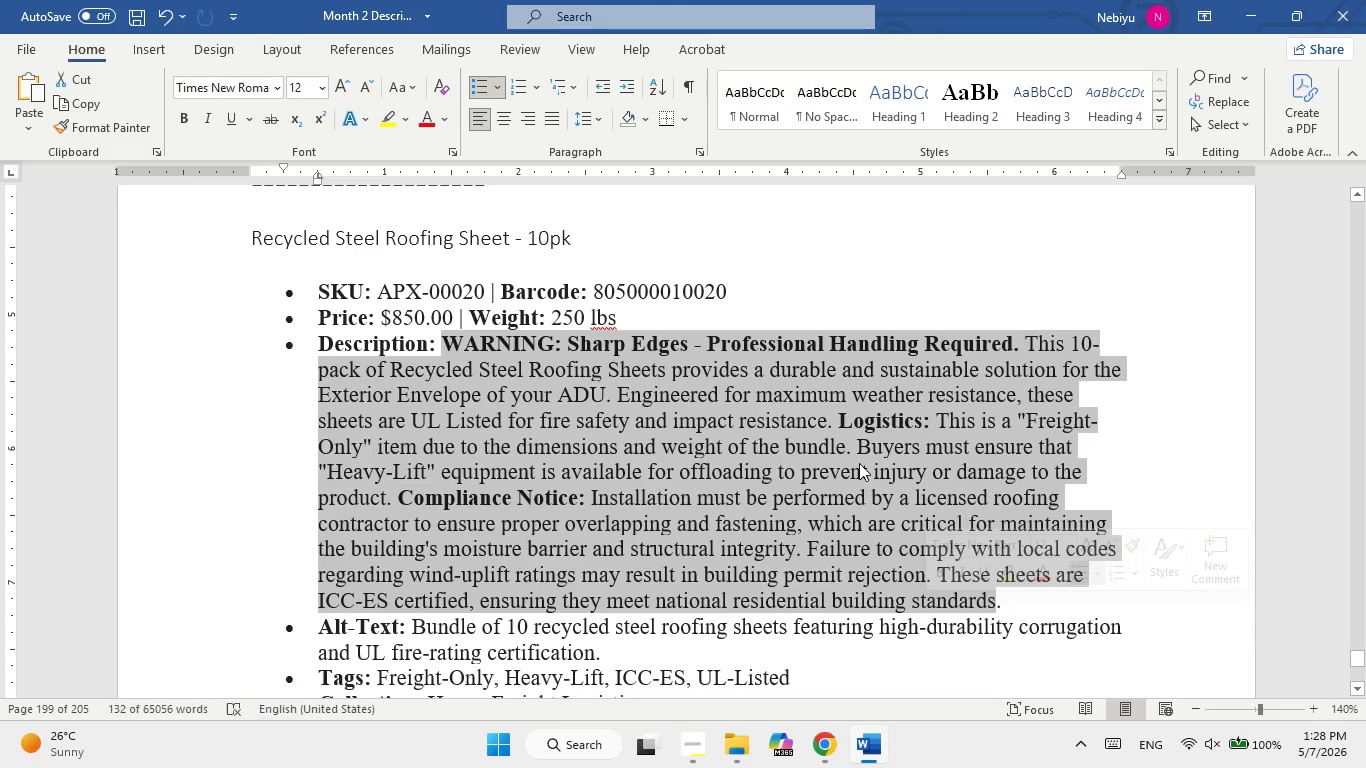 
right_click([859, 463])
 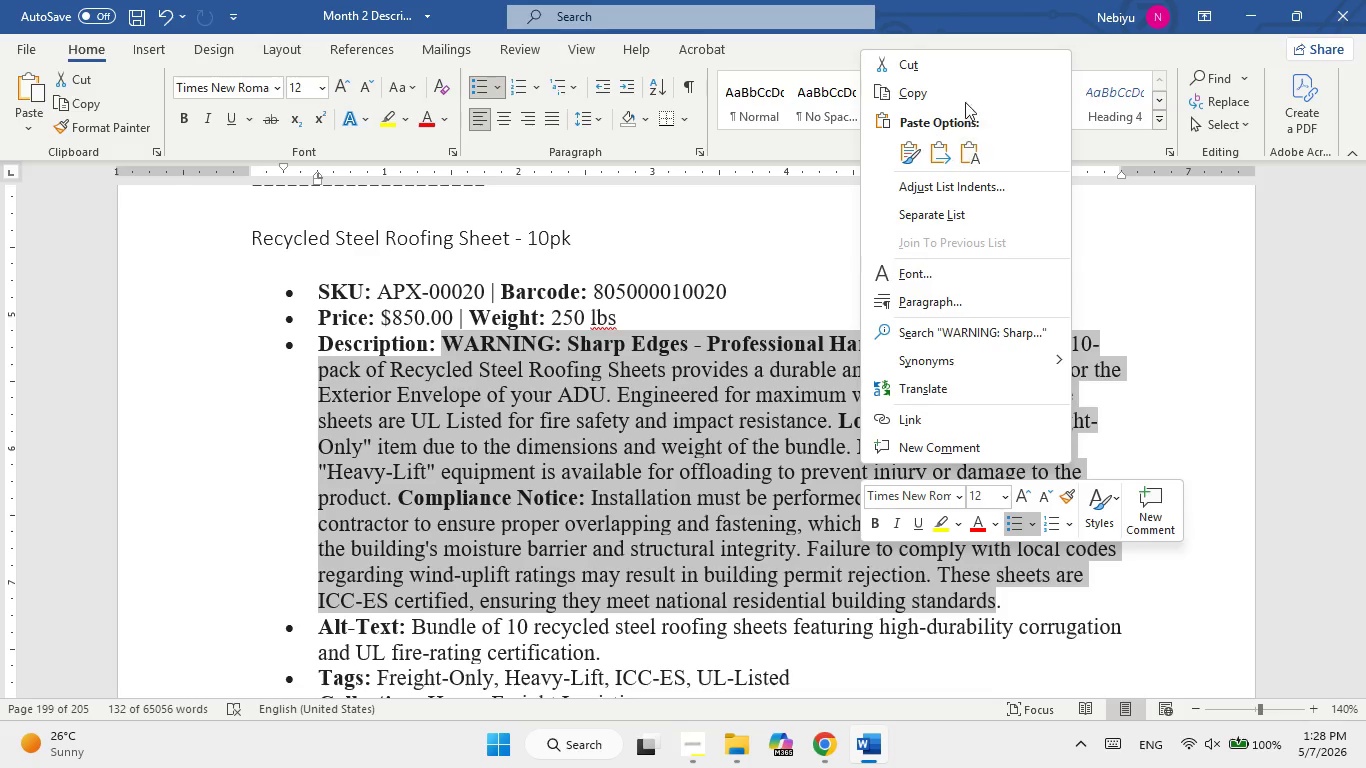 
left_click([962, 94])
 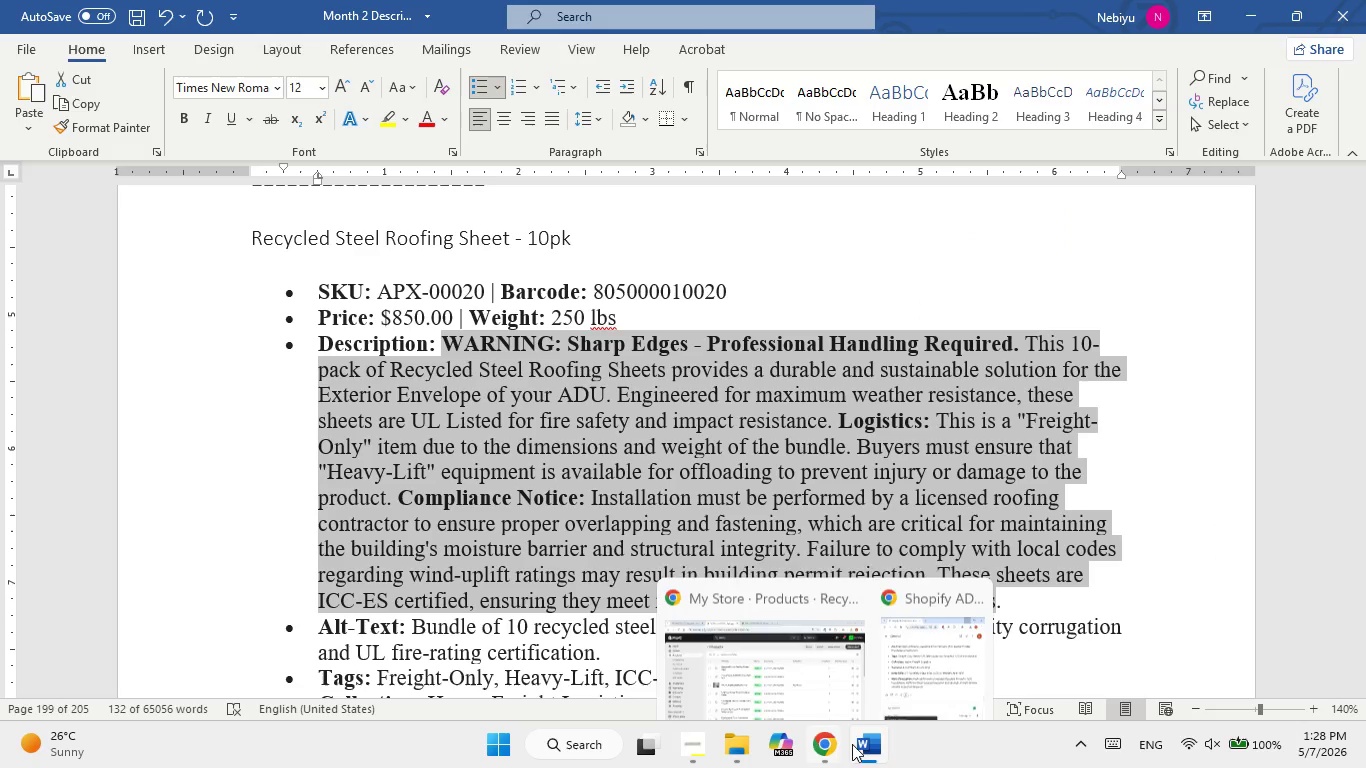 
left_click([862, 745])
 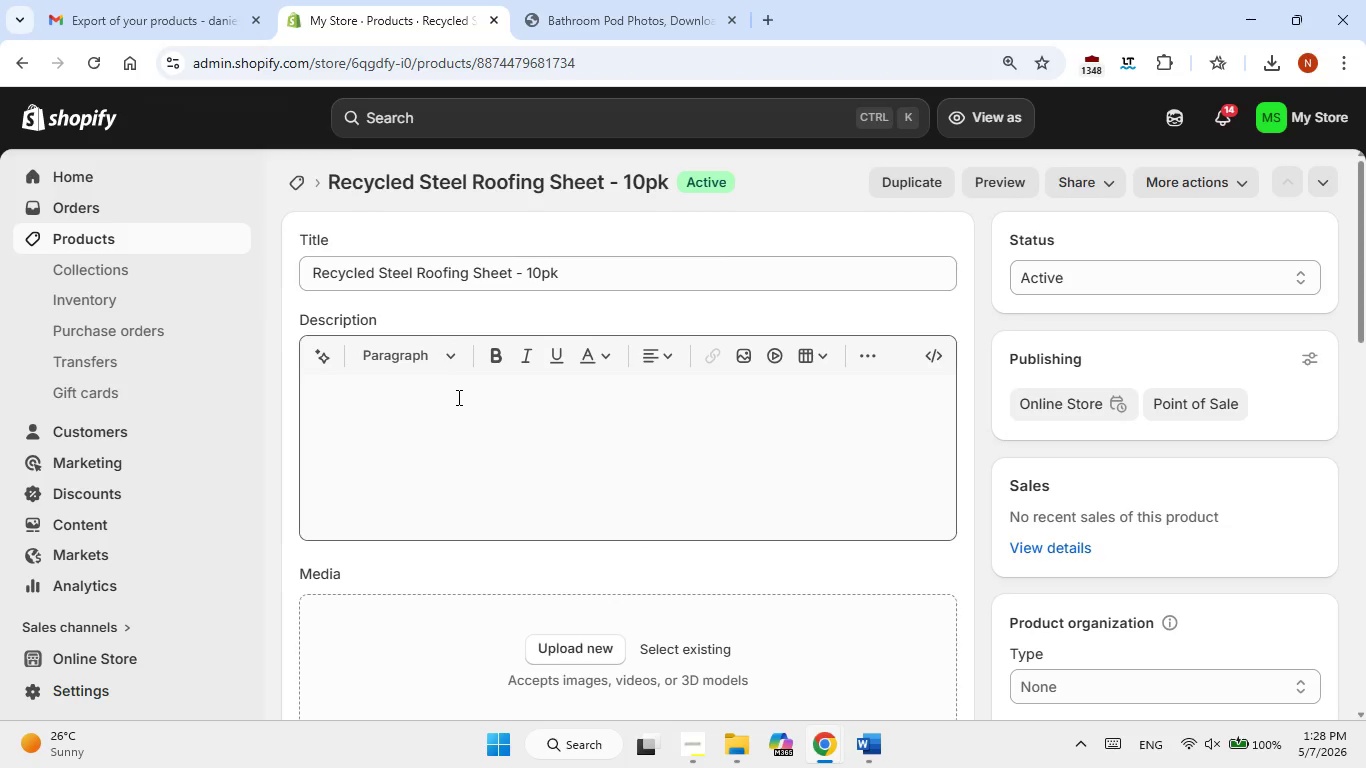 
left_click([449, 415])
 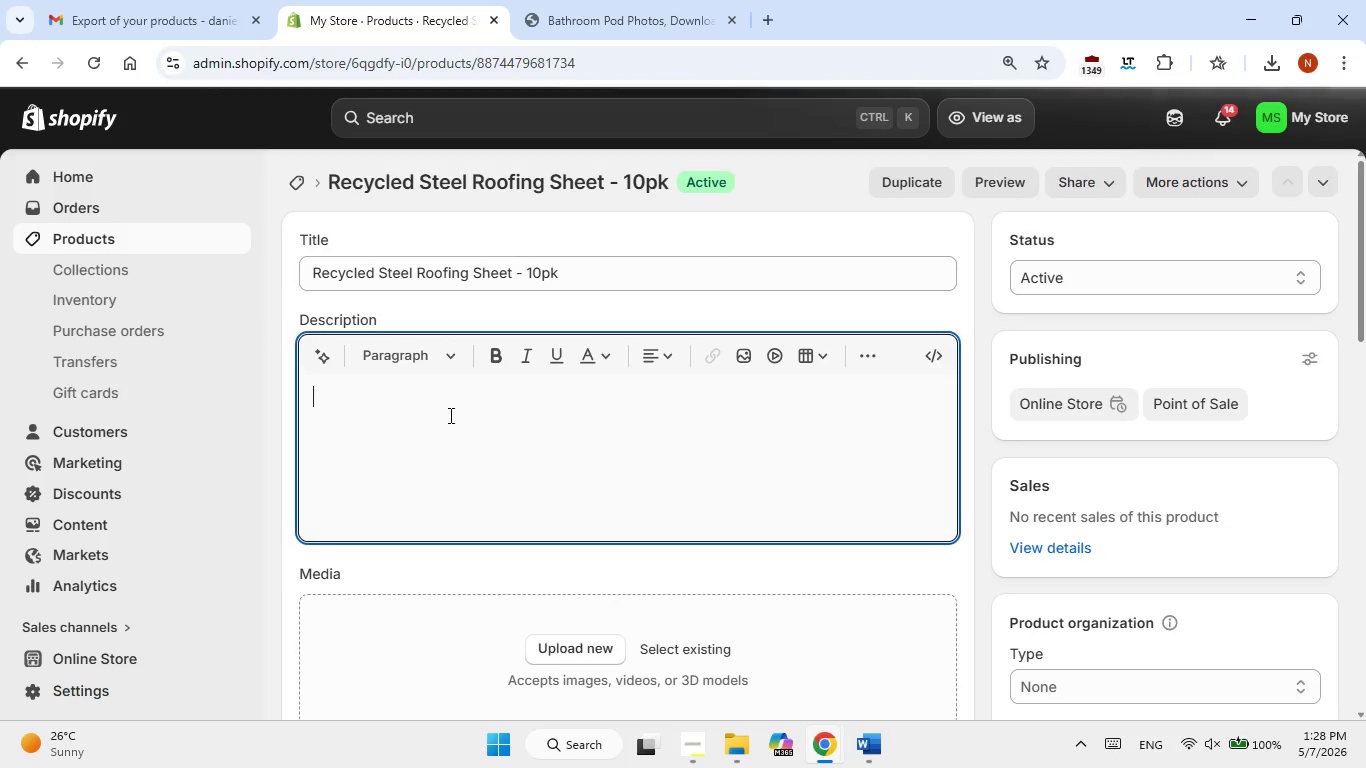 
right_click([449, 415])
 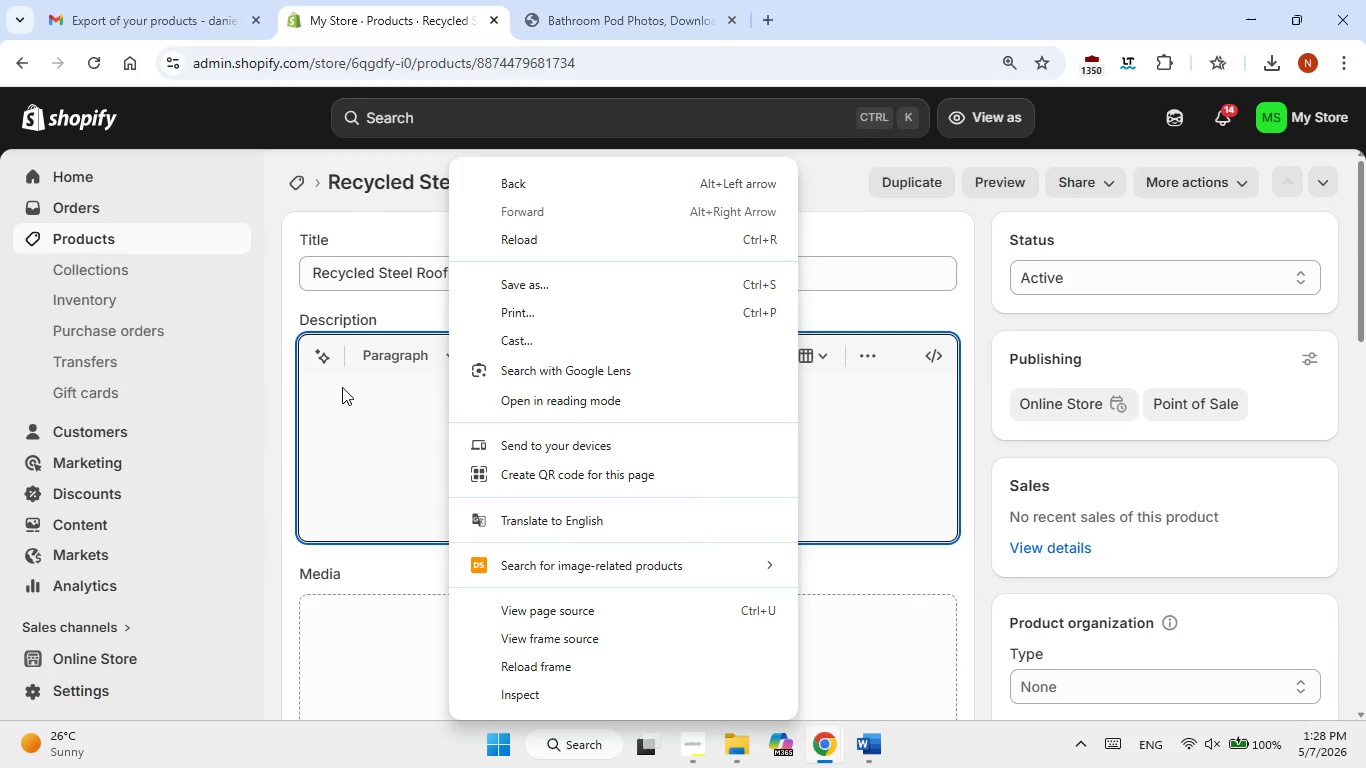 
key(Control+V)
 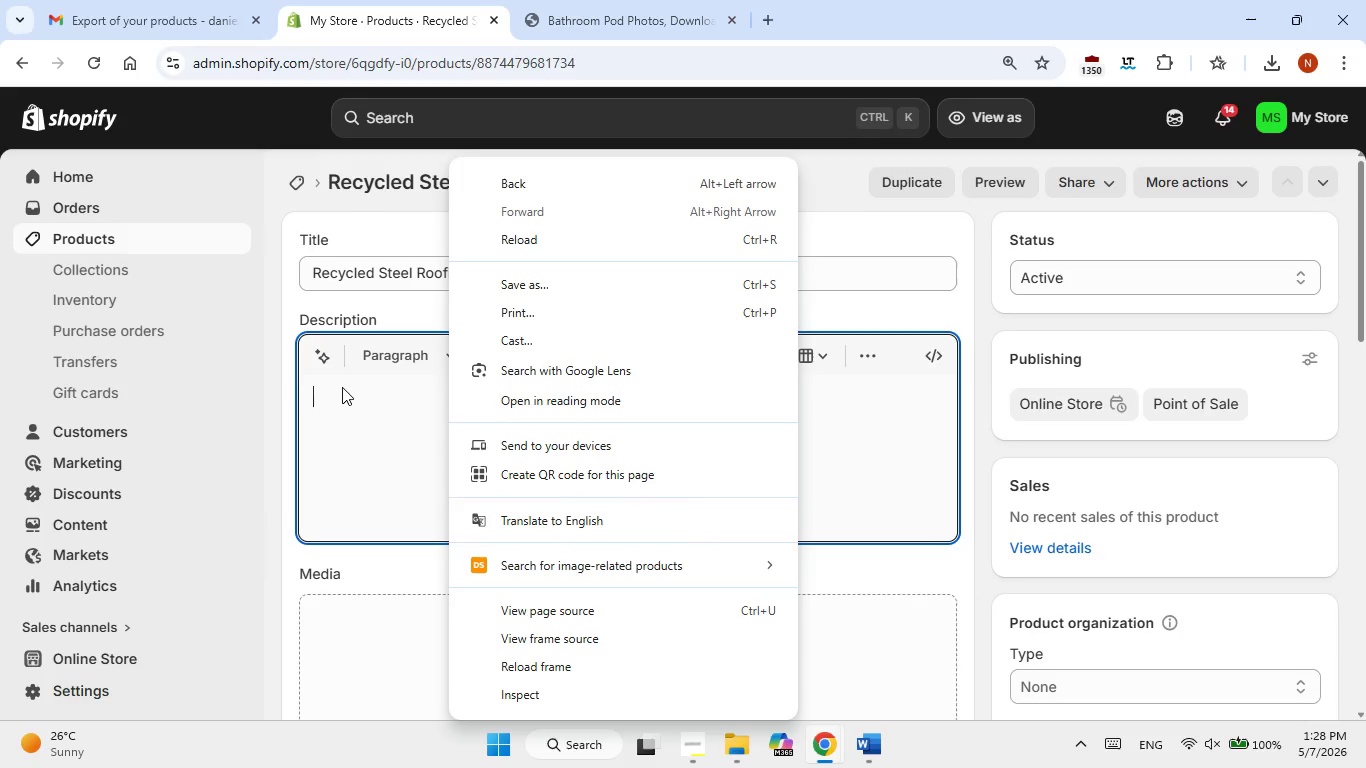 
left_click([342, 387])
 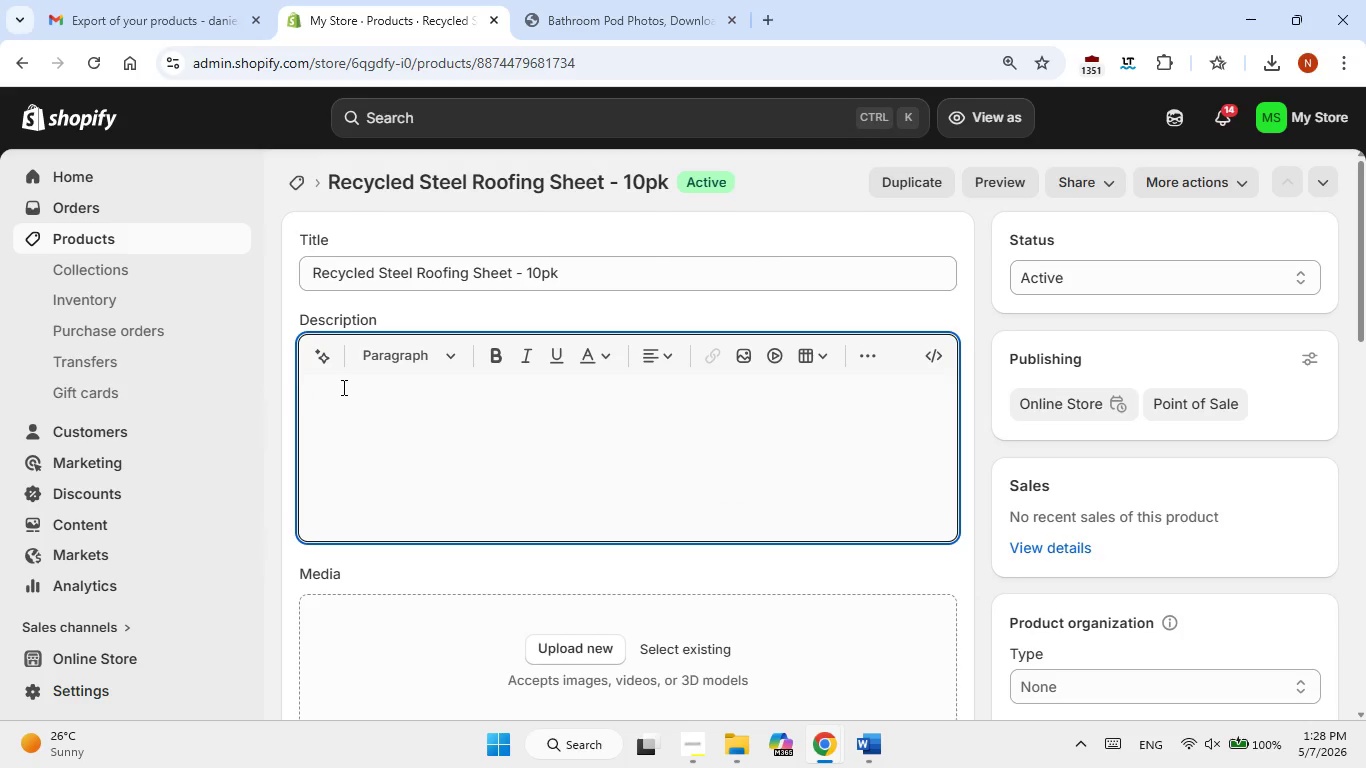 
key(Control+V)
 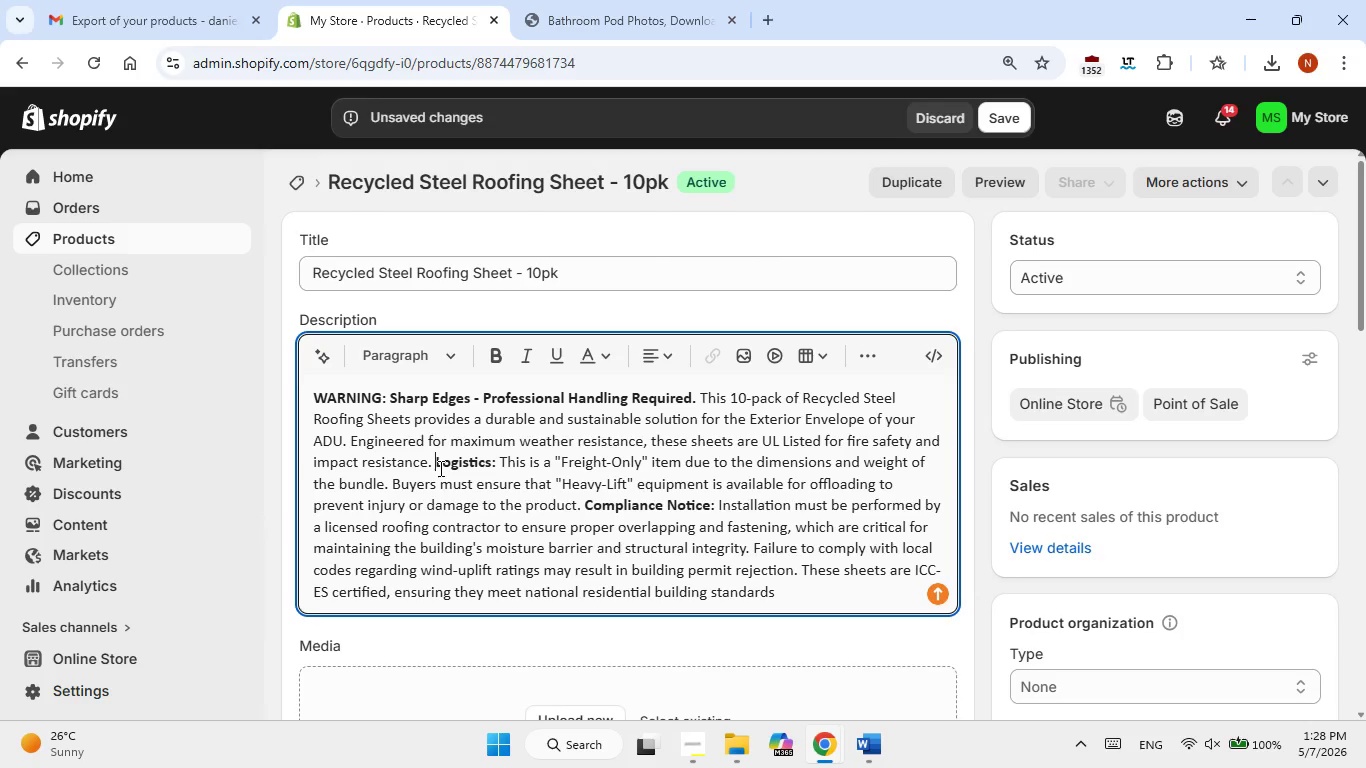 
key(Enter)
 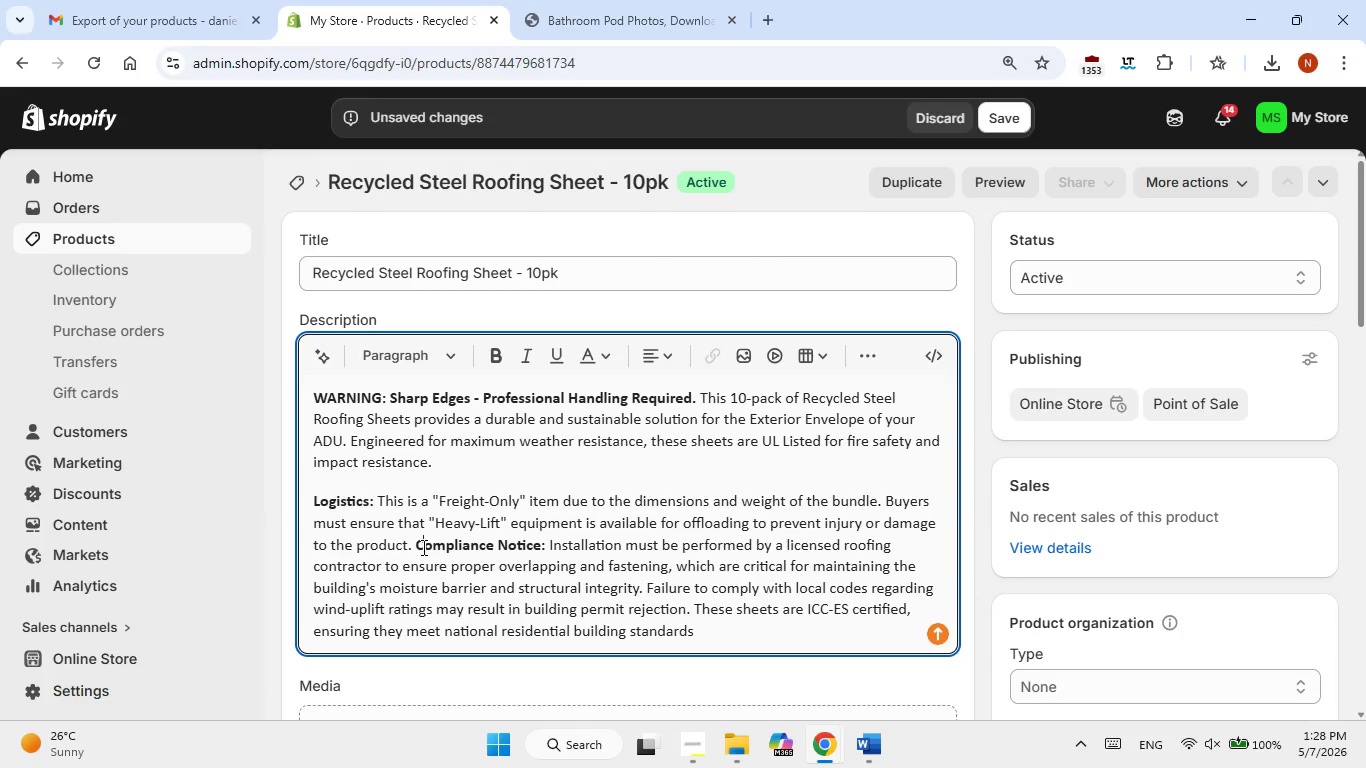 
key(ArrowLeft)
 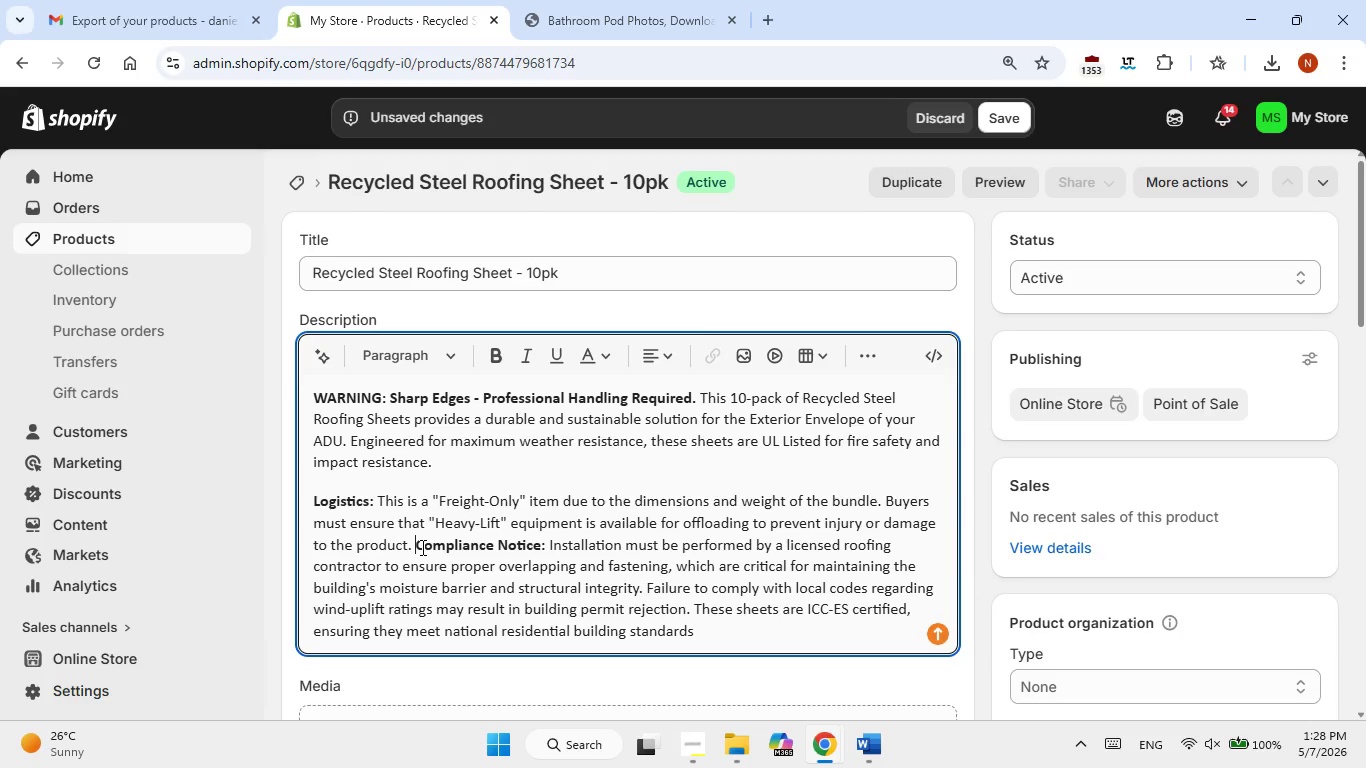 
key(Enter)
 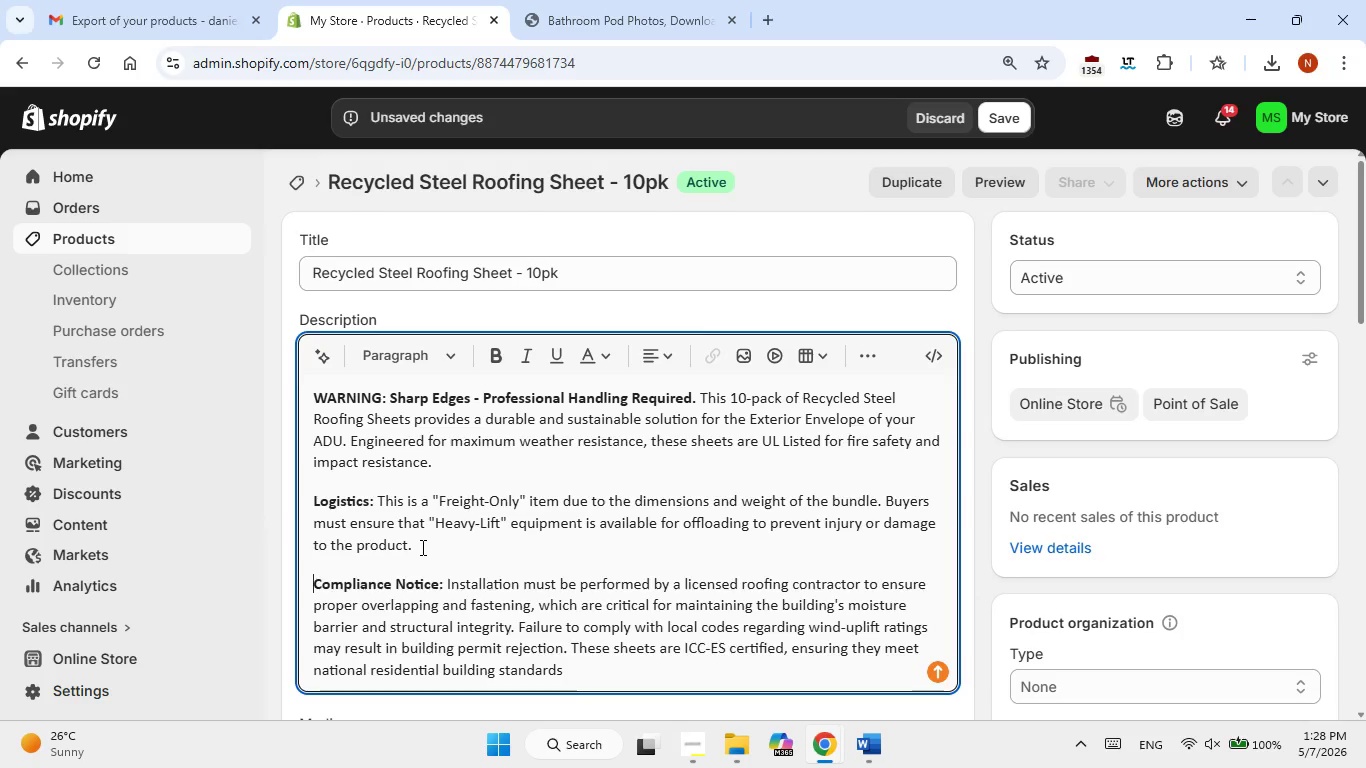 
wait(5.72)
 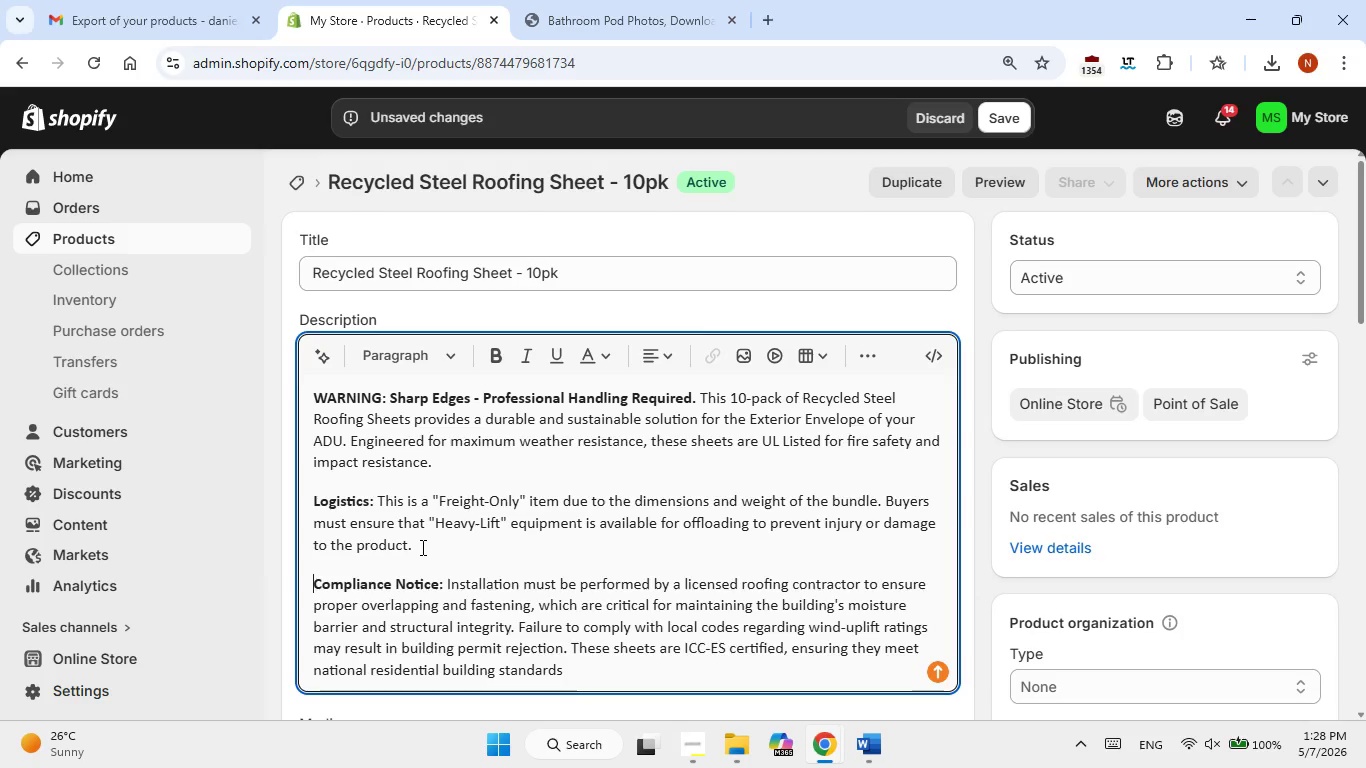 
scroll: coordinate [455, 584], scroll_direction: down, amount: 3.0
 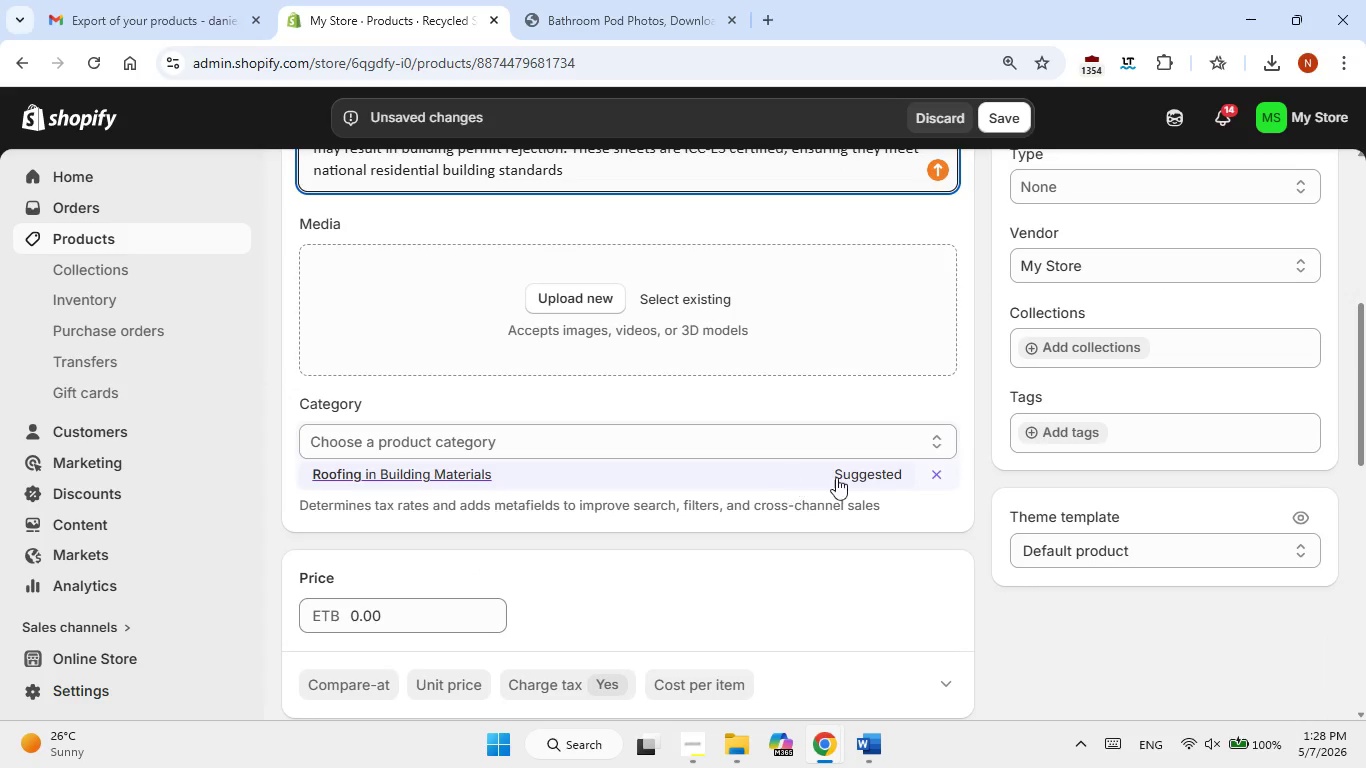 
left_click([857, 477])
 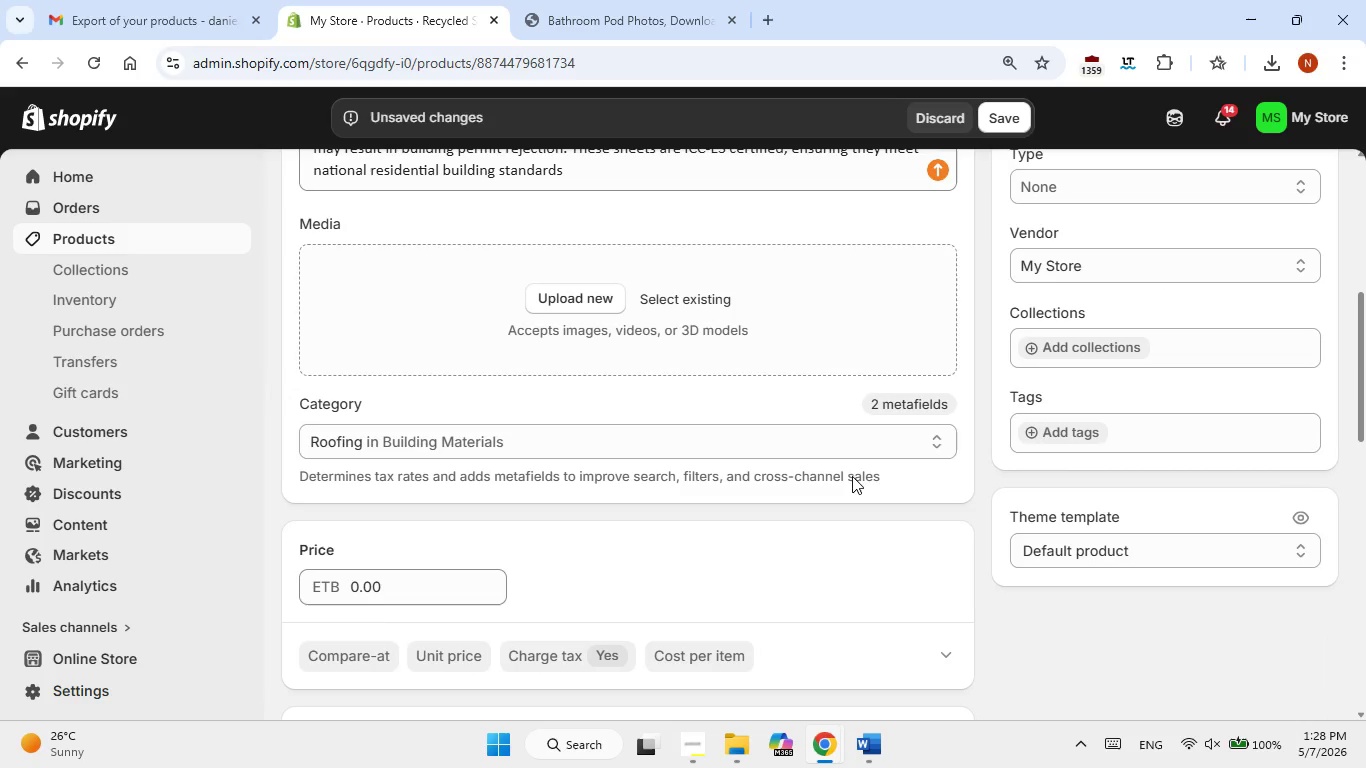 
scroll: coordinate [832, 468], scroll_direction: up, amount: 3.0
 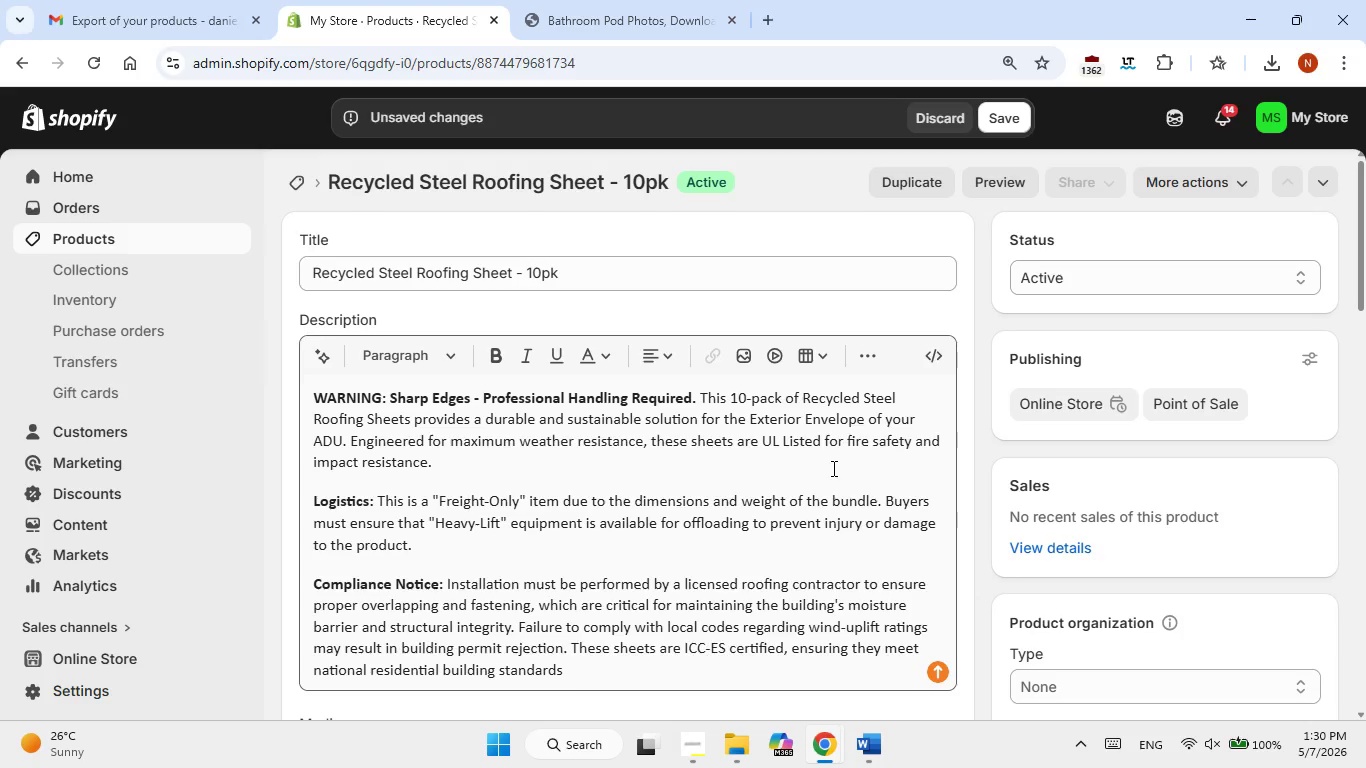 
wait(92.34)
 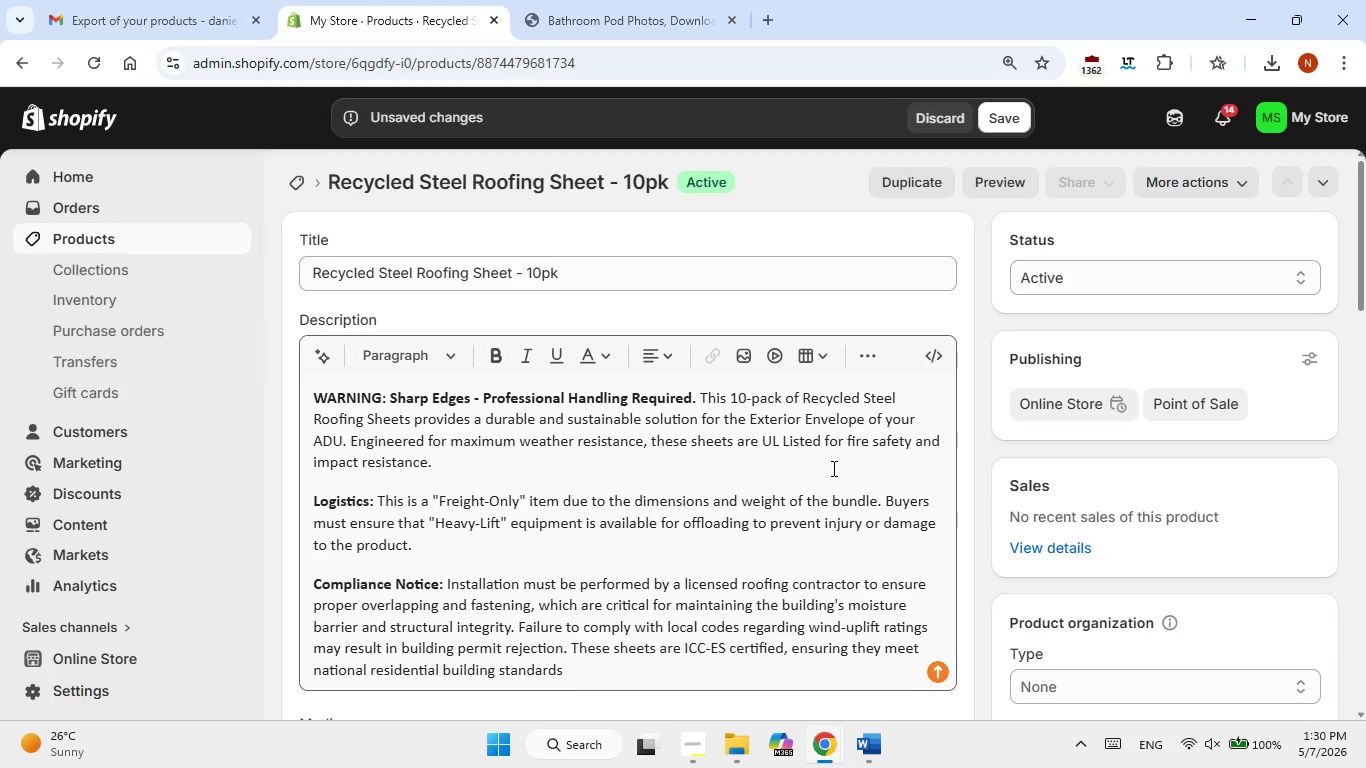 
scroll: coordinate [767, 503], scroll_direction: down, amount: 1.0
 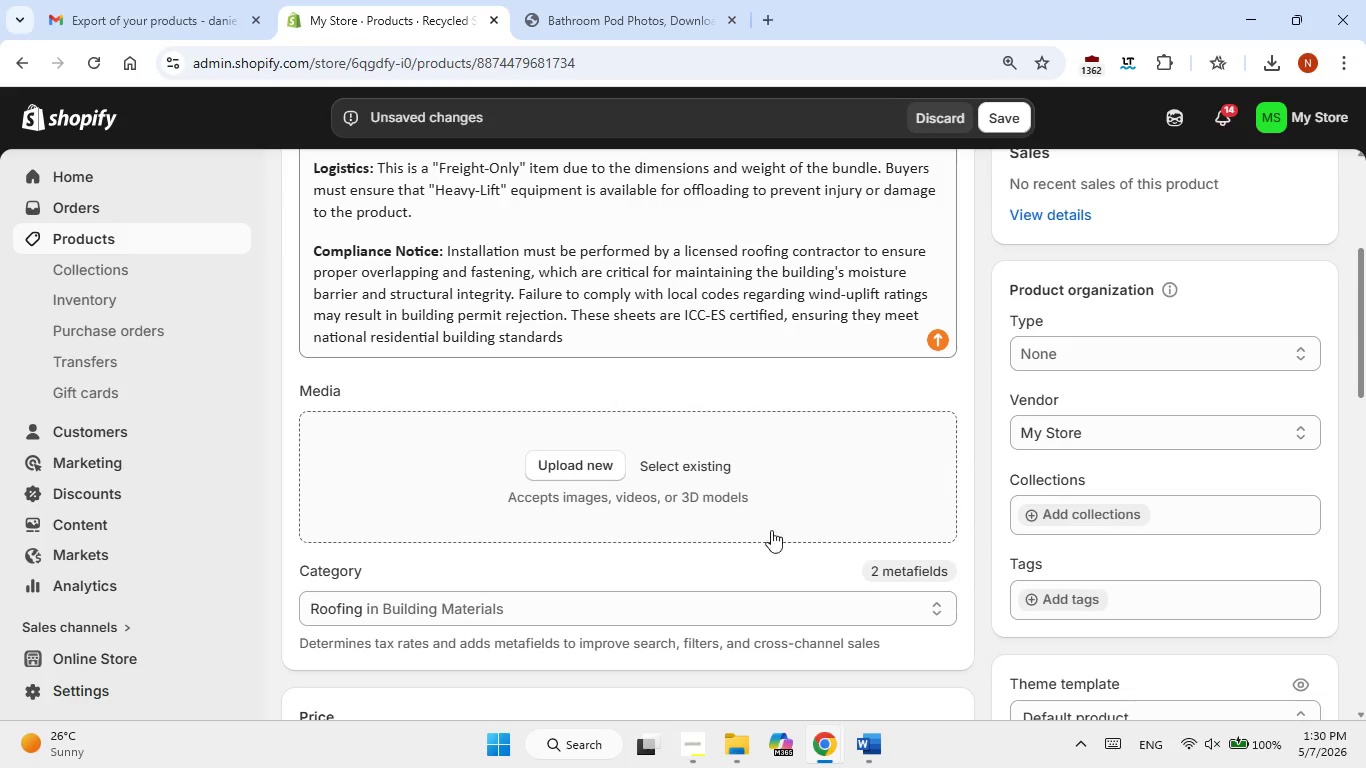 
left_click([868, 739])
 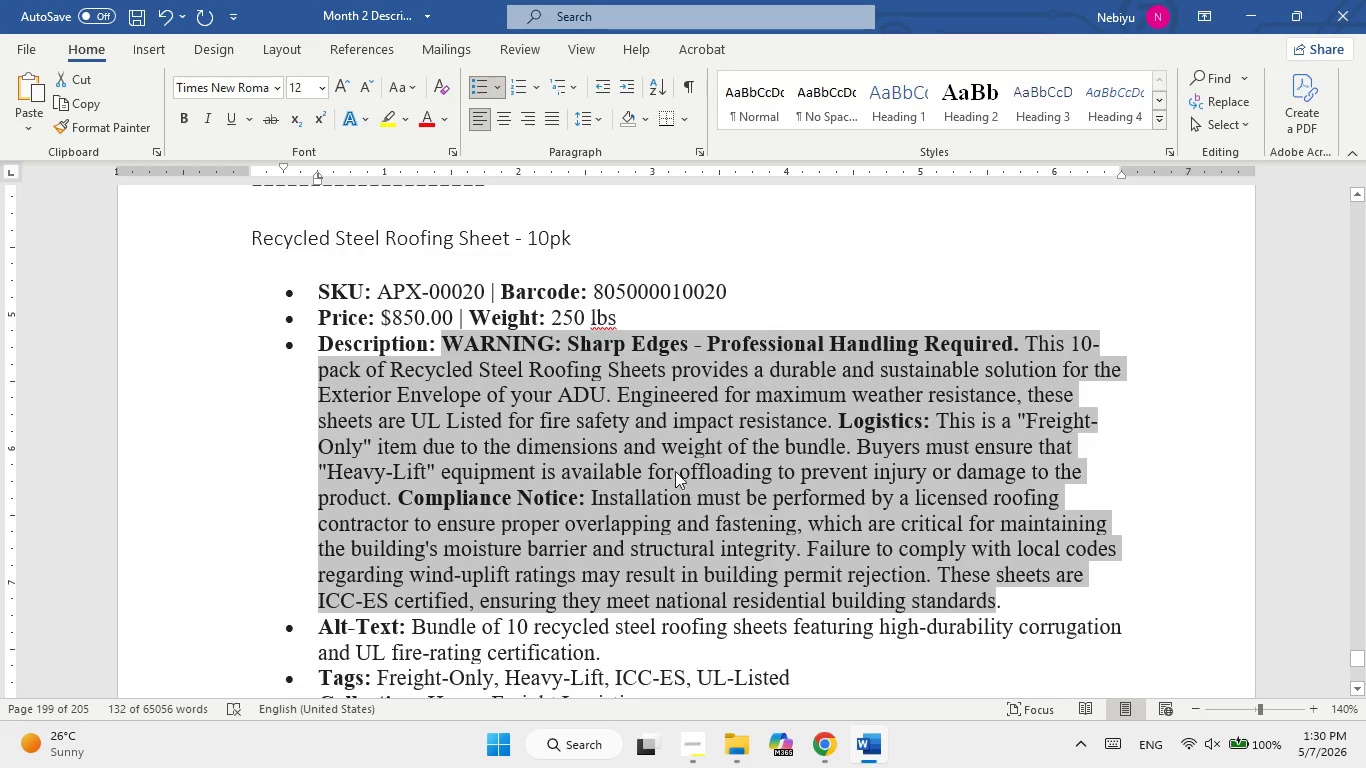 
scroll: coordinate [675, 467], scroll_direction: down, amount: 1.0
 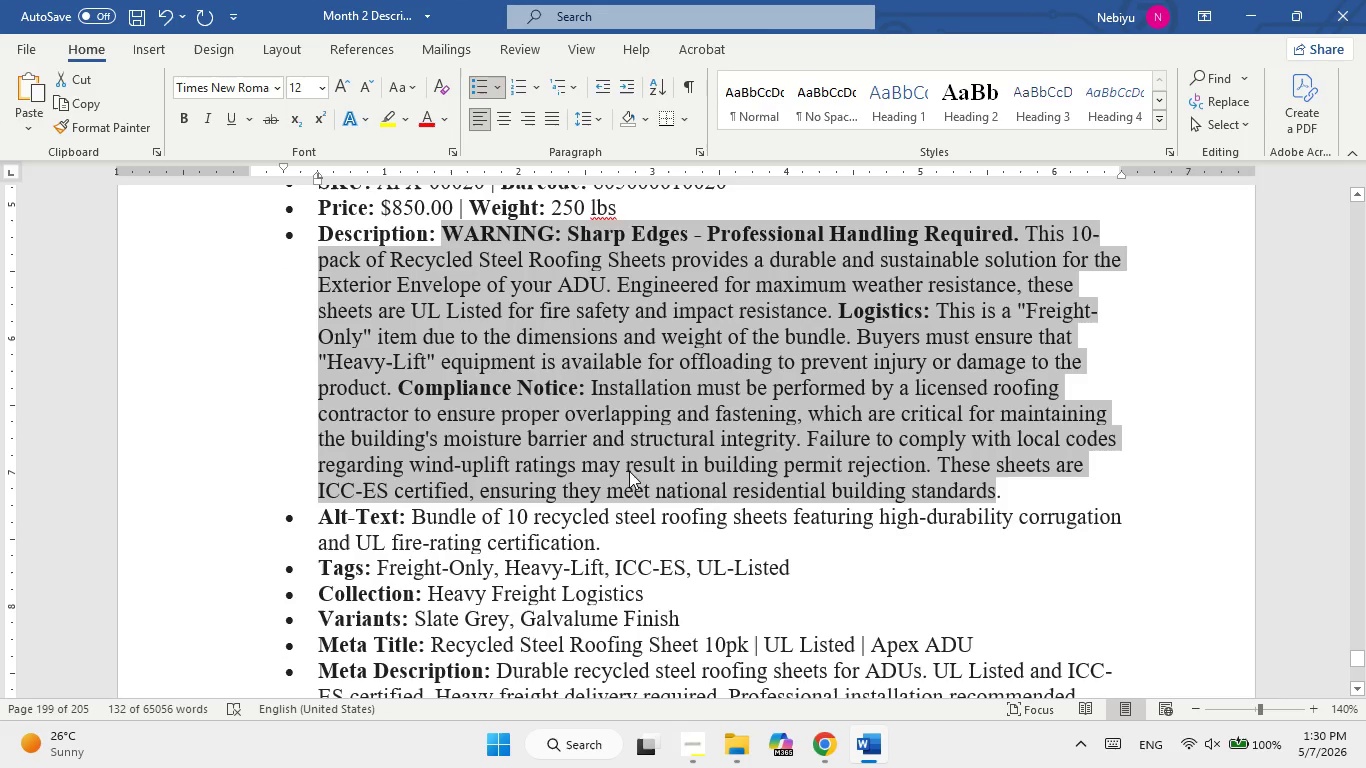 
scroll: coordinate [614, 478], scroll_direction: up, amount: 1.0
 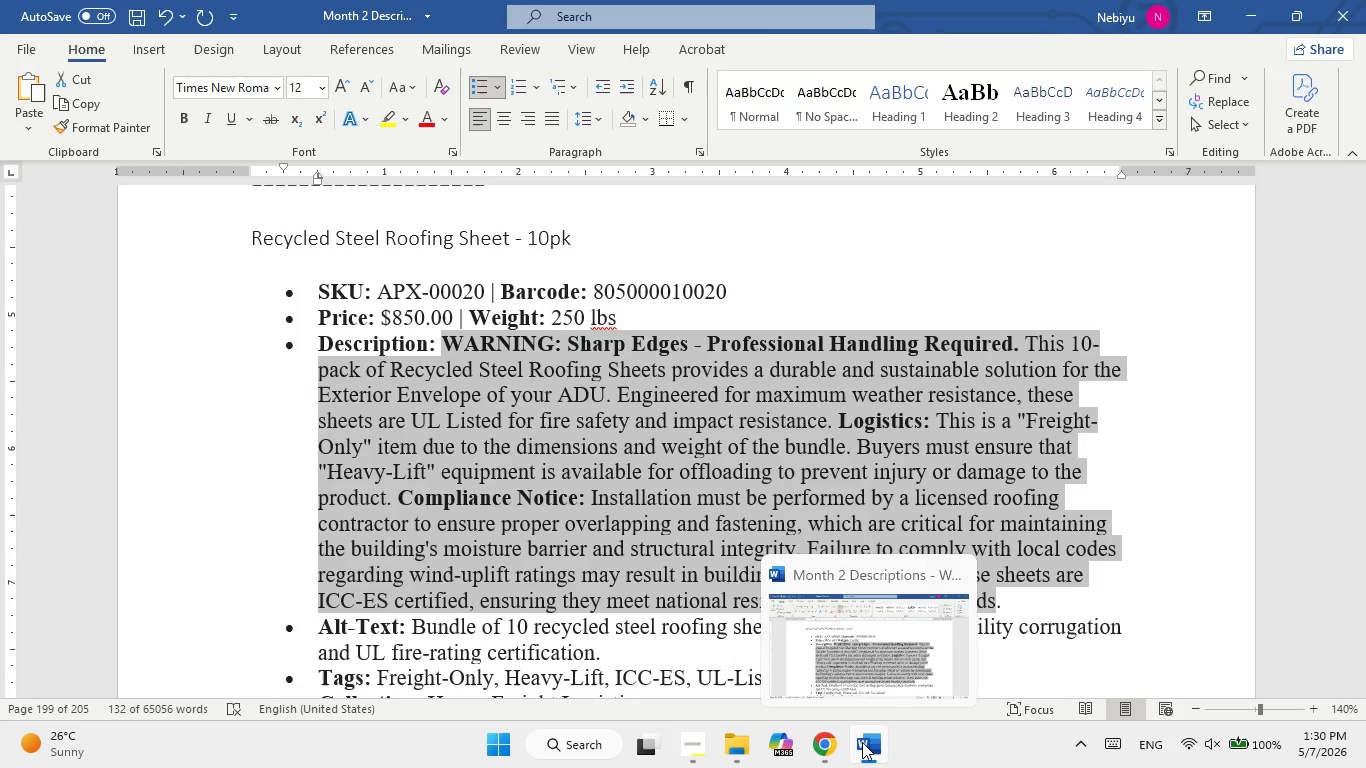 
left_click([862, 742])
 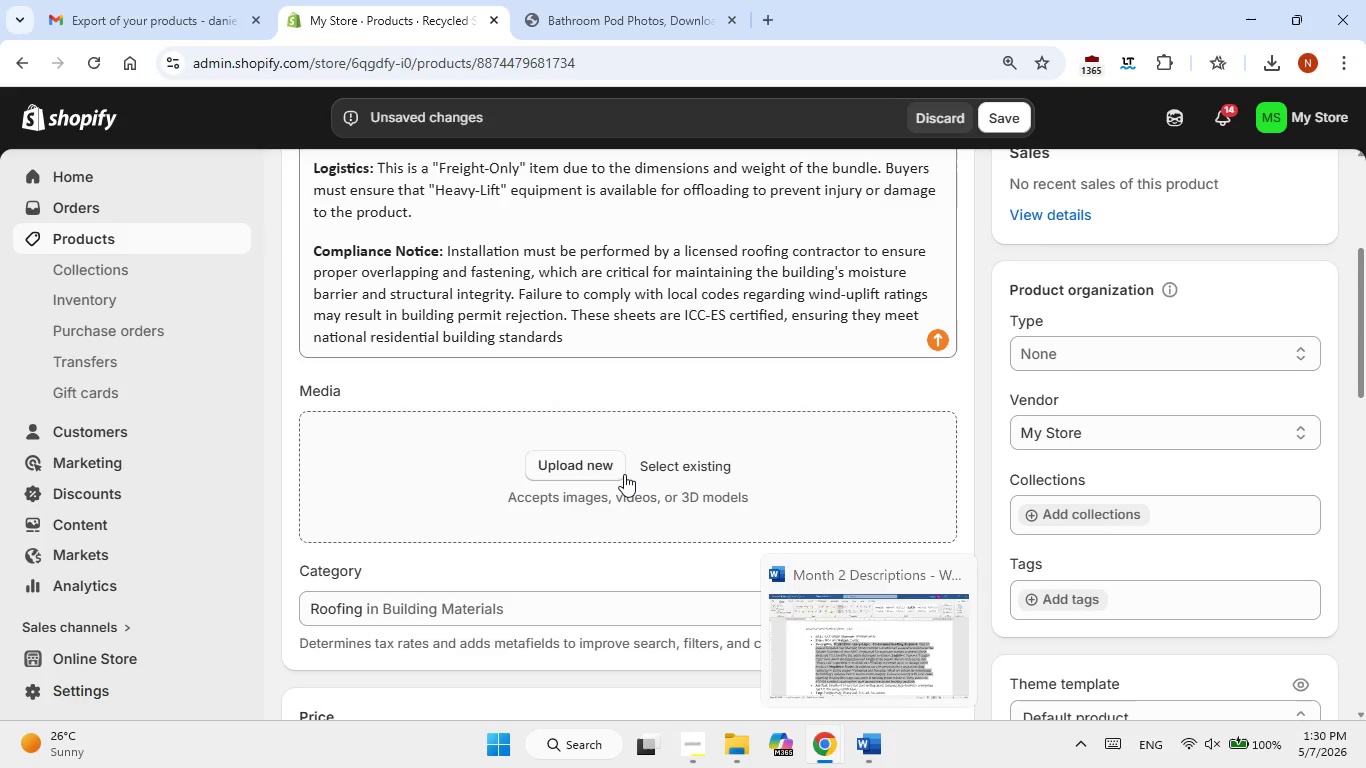 
scroll: coordinate [615, 444], scroll_direction: none, amount: 0.0
 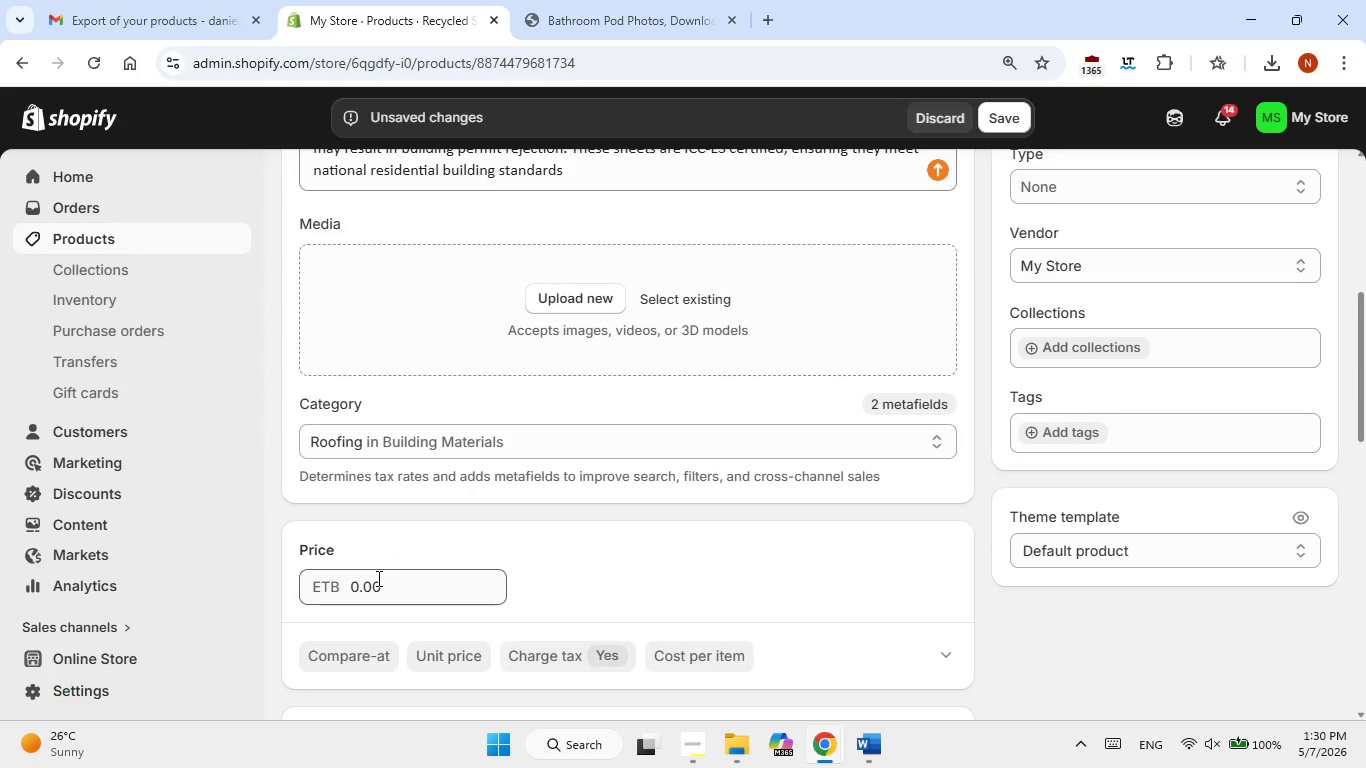 
double_click([377, 582])
 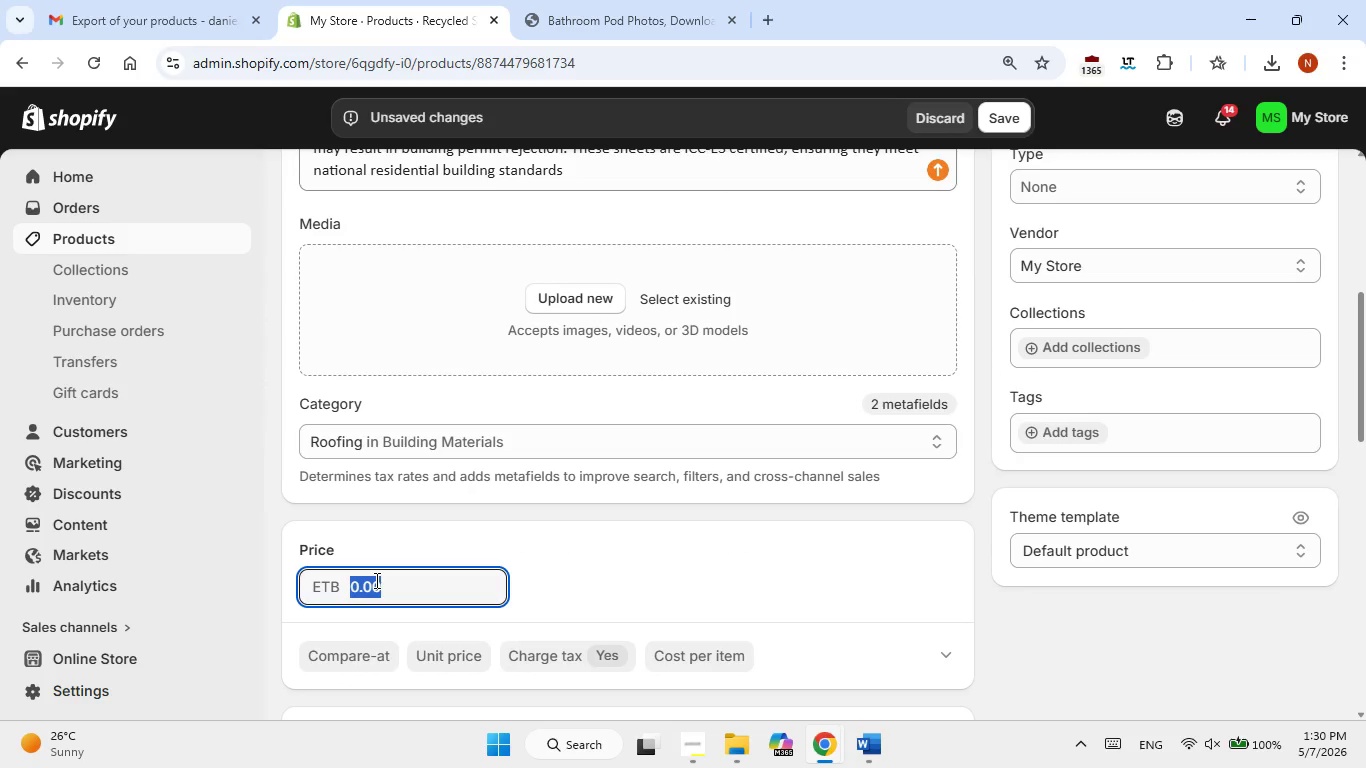 
key(Numpad8)
 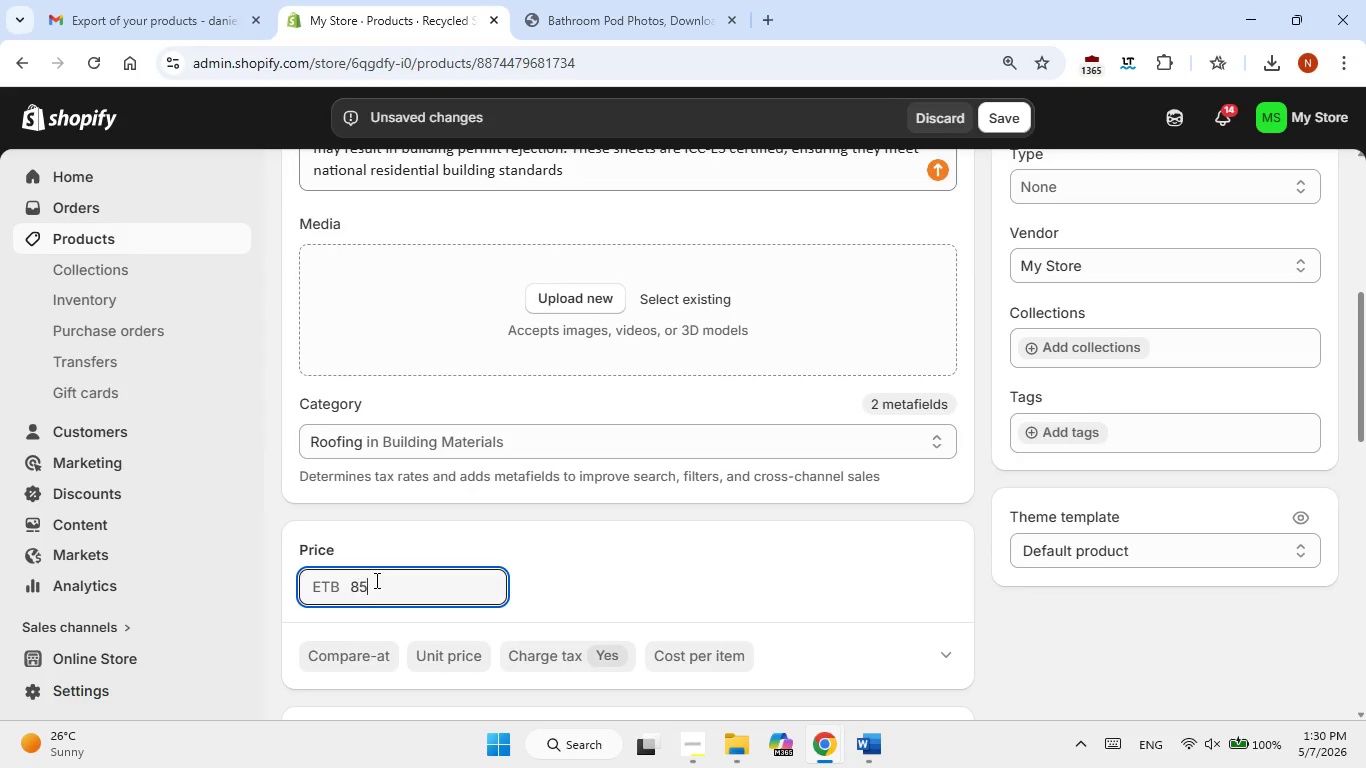 
key(Numpad5)
 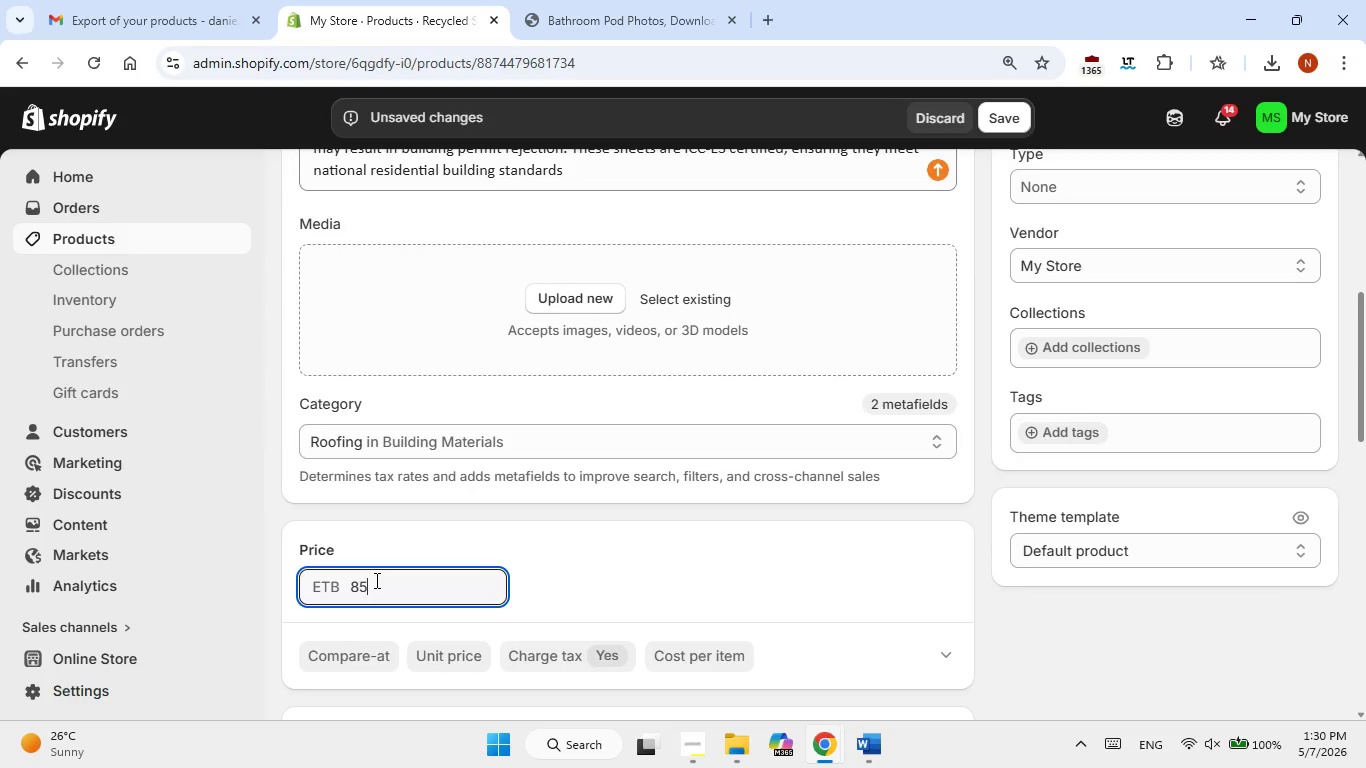 
key(Numpad0)
 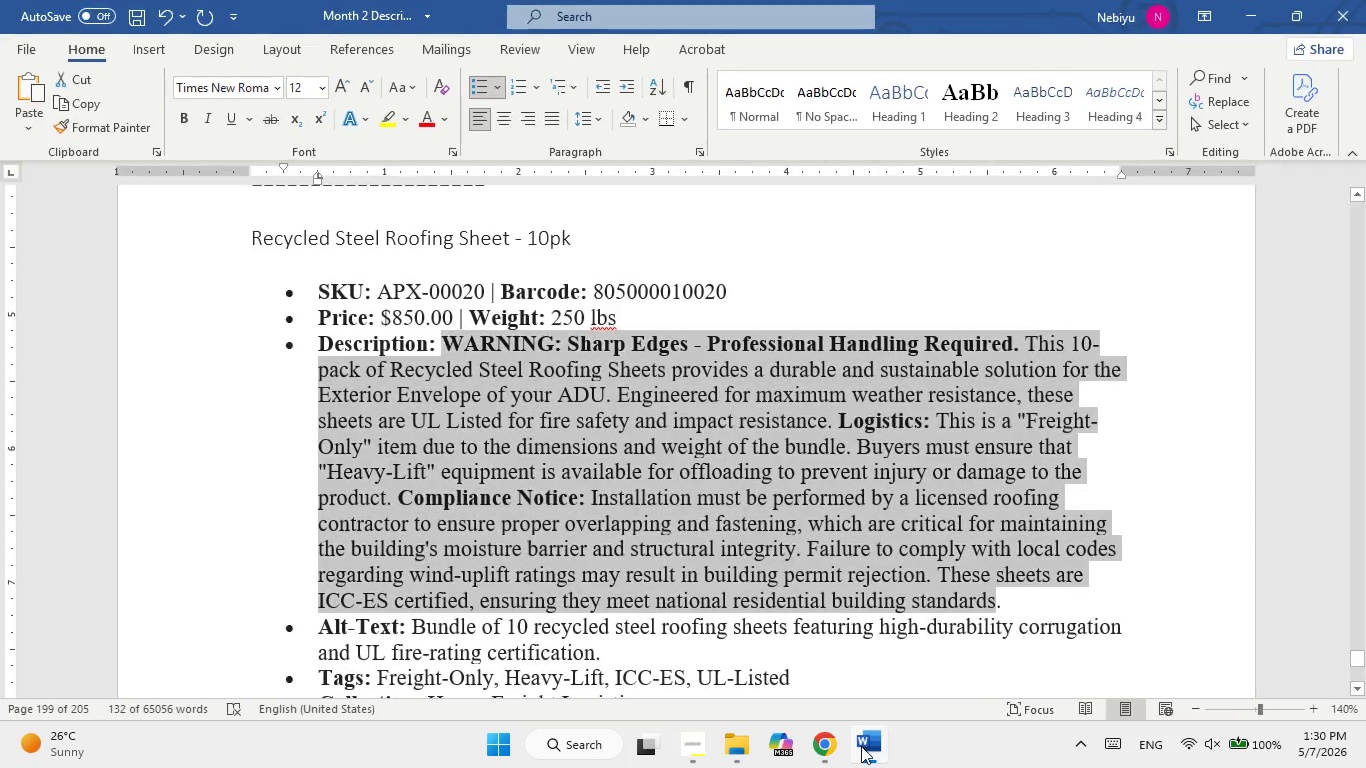 
left_click([861, 746])
 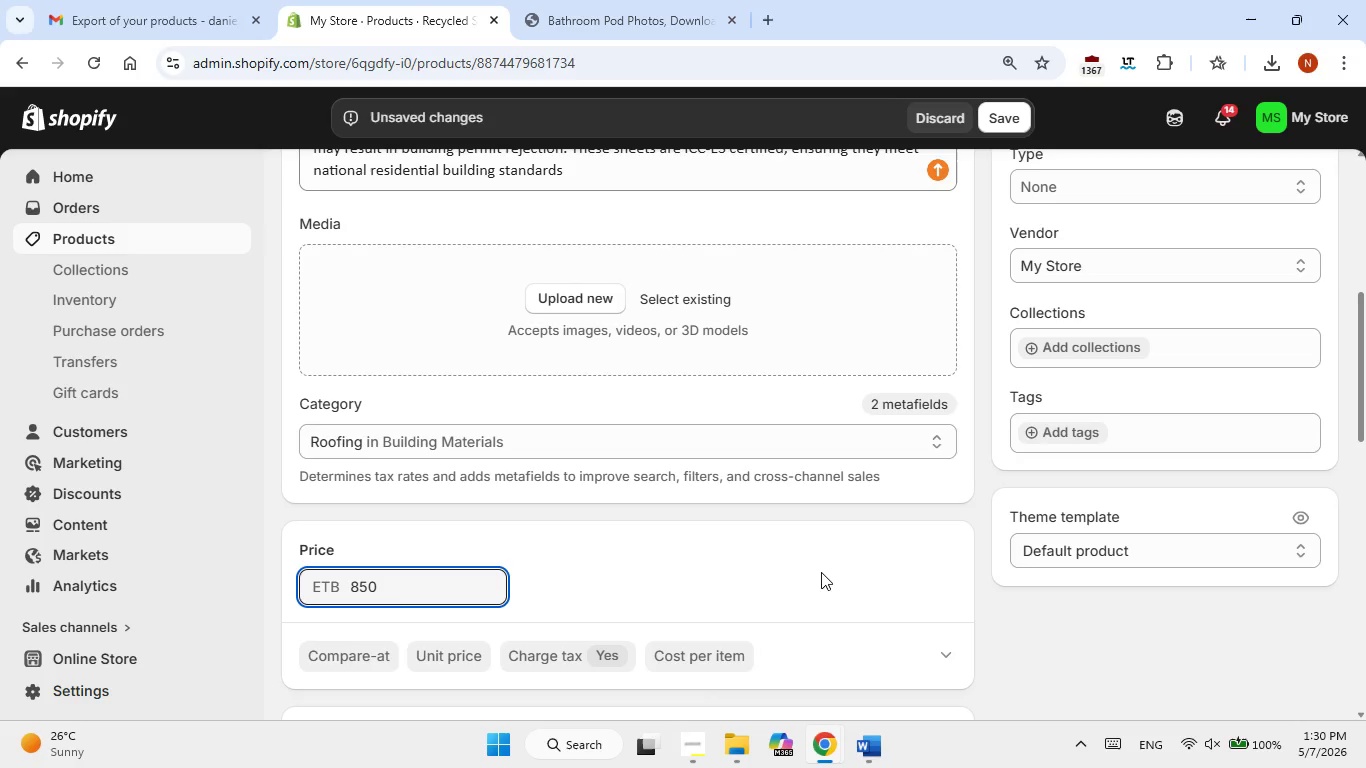 
scroll: coordinate [821, 567], scroll_direction: down, amount: 3.0
 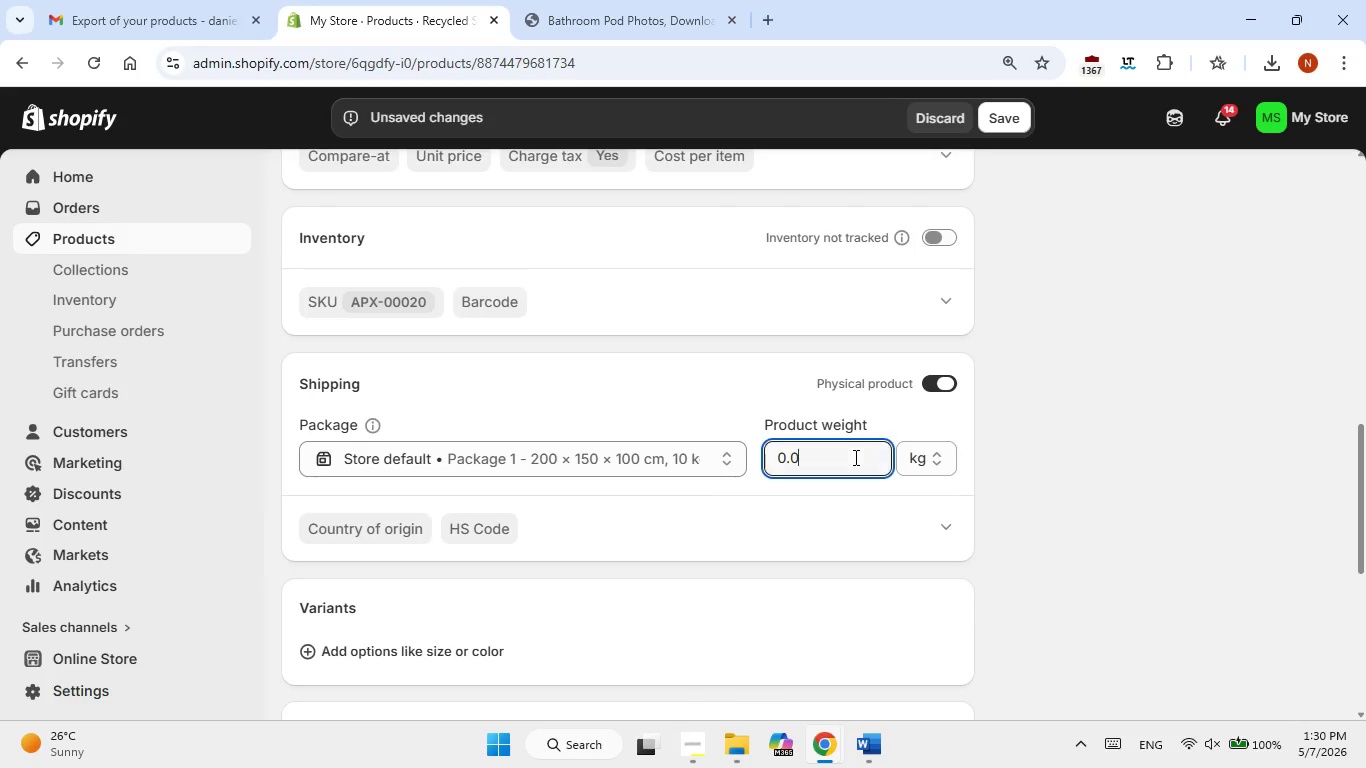 
double_click([854, 457])
 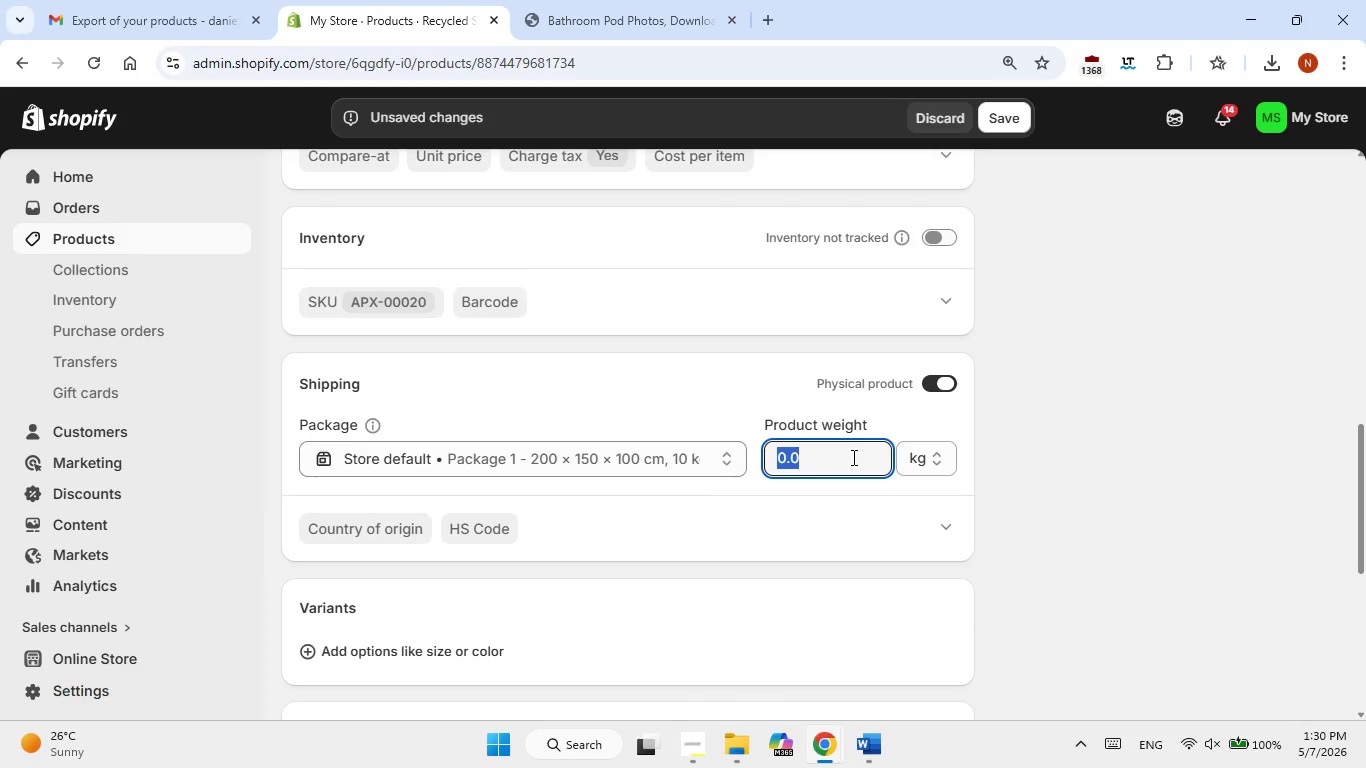 
key(Numpad2)
 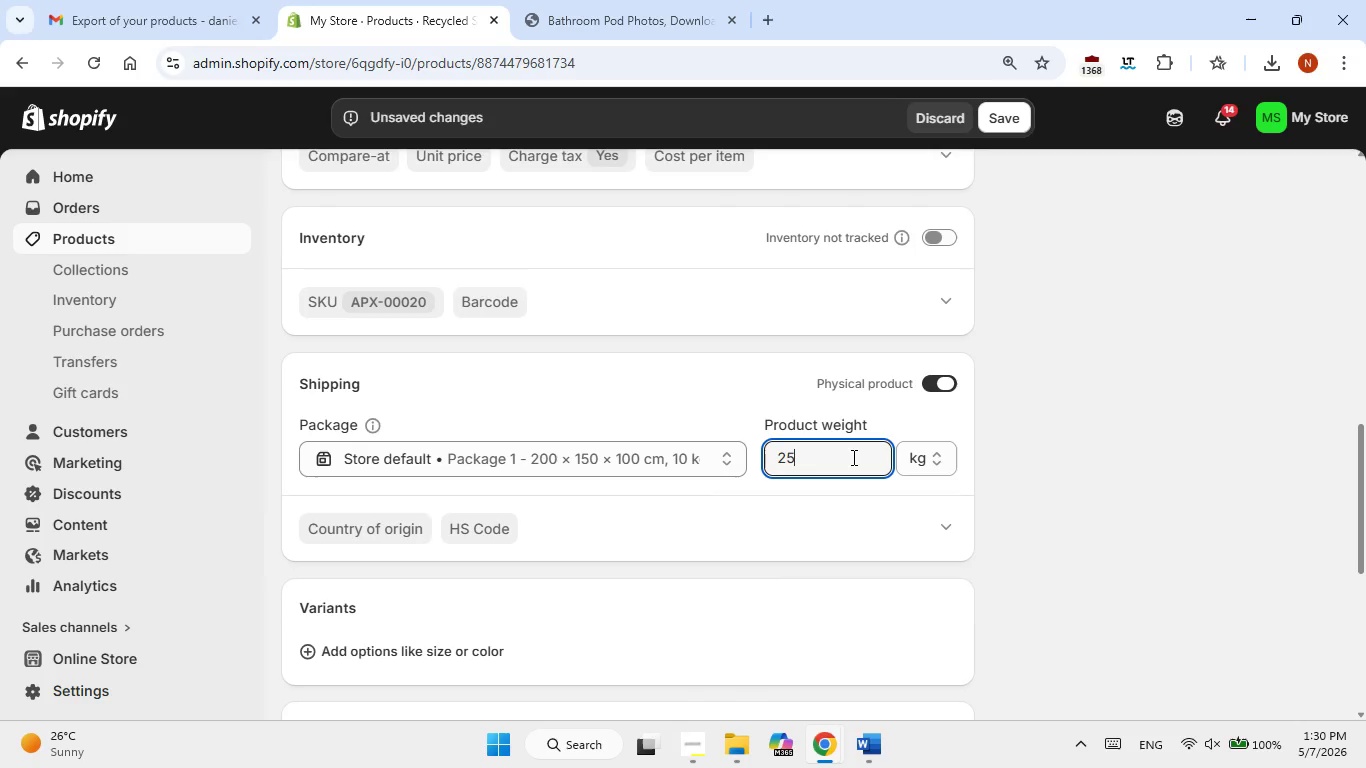 
key(Numpad5)
 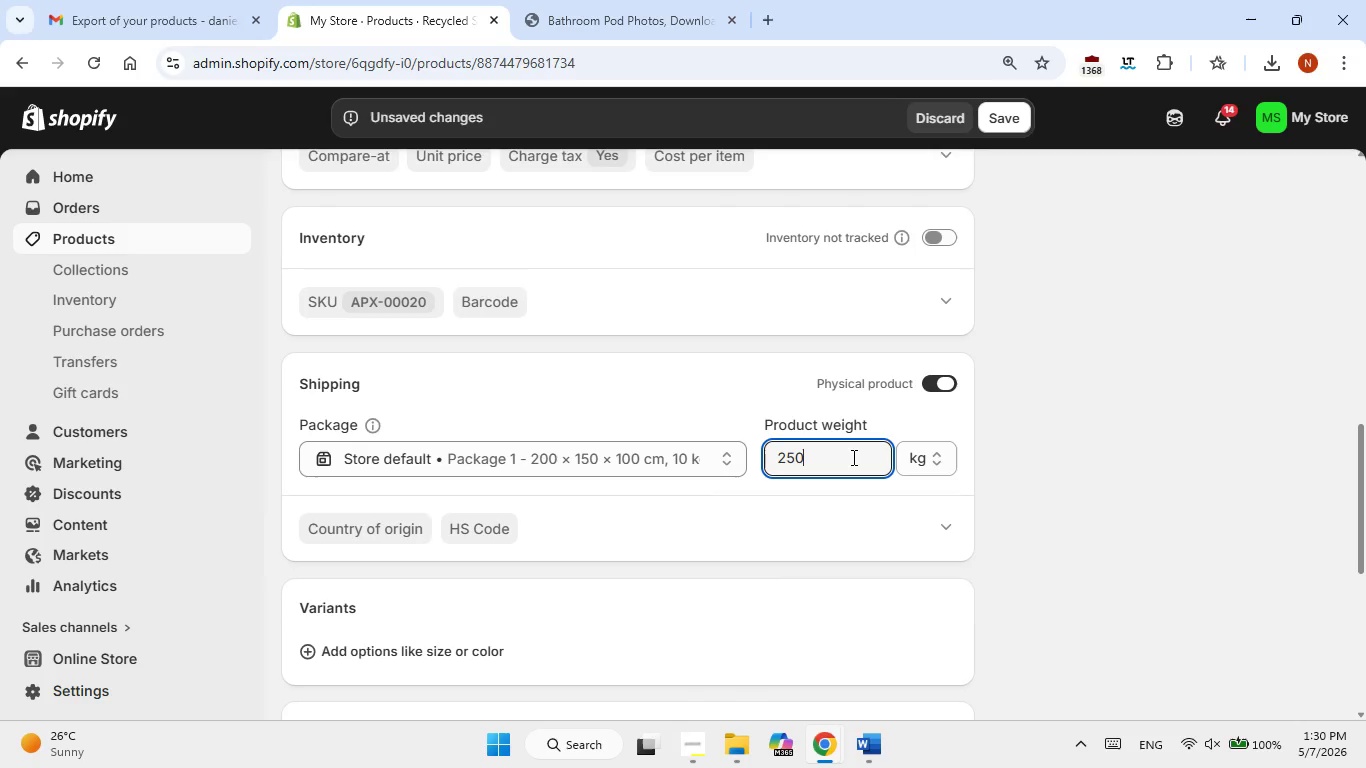 
key(Numpad0)
 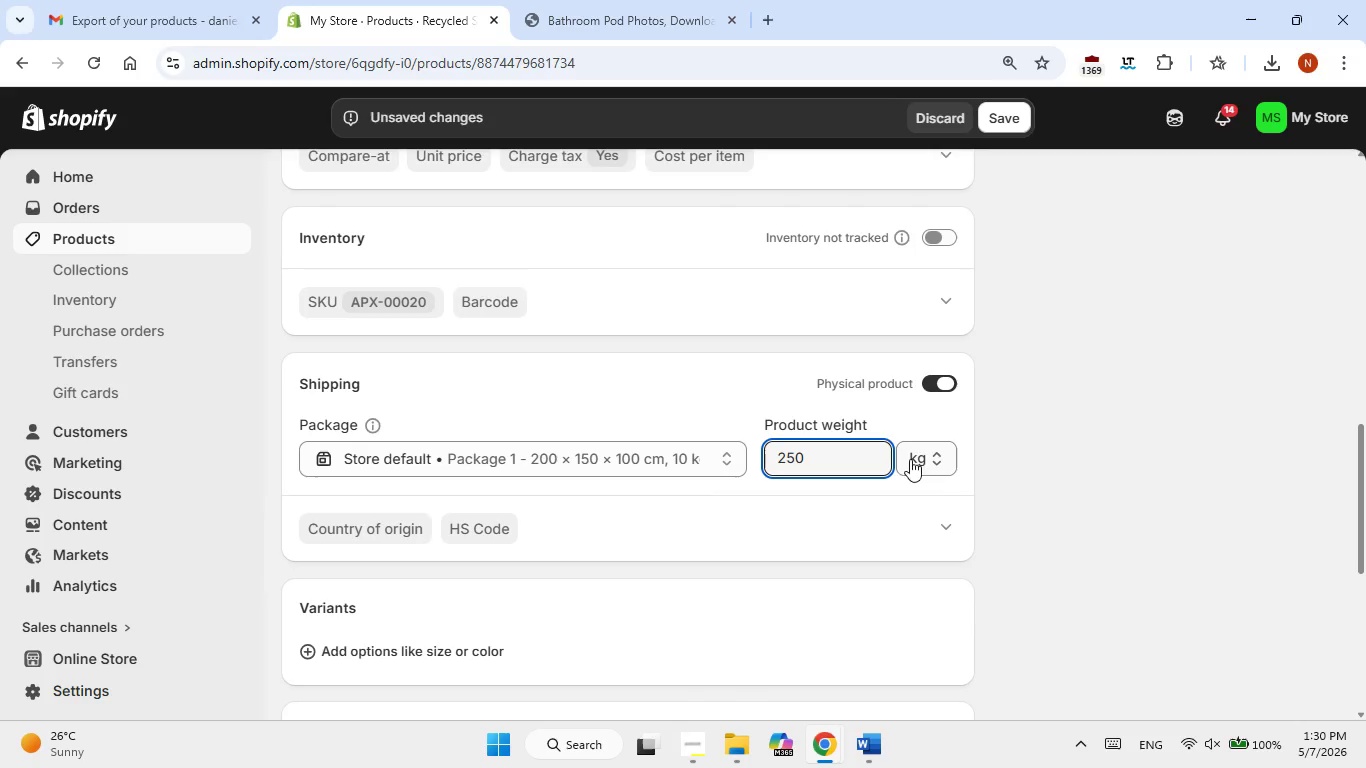 
left_click([935, 457])
 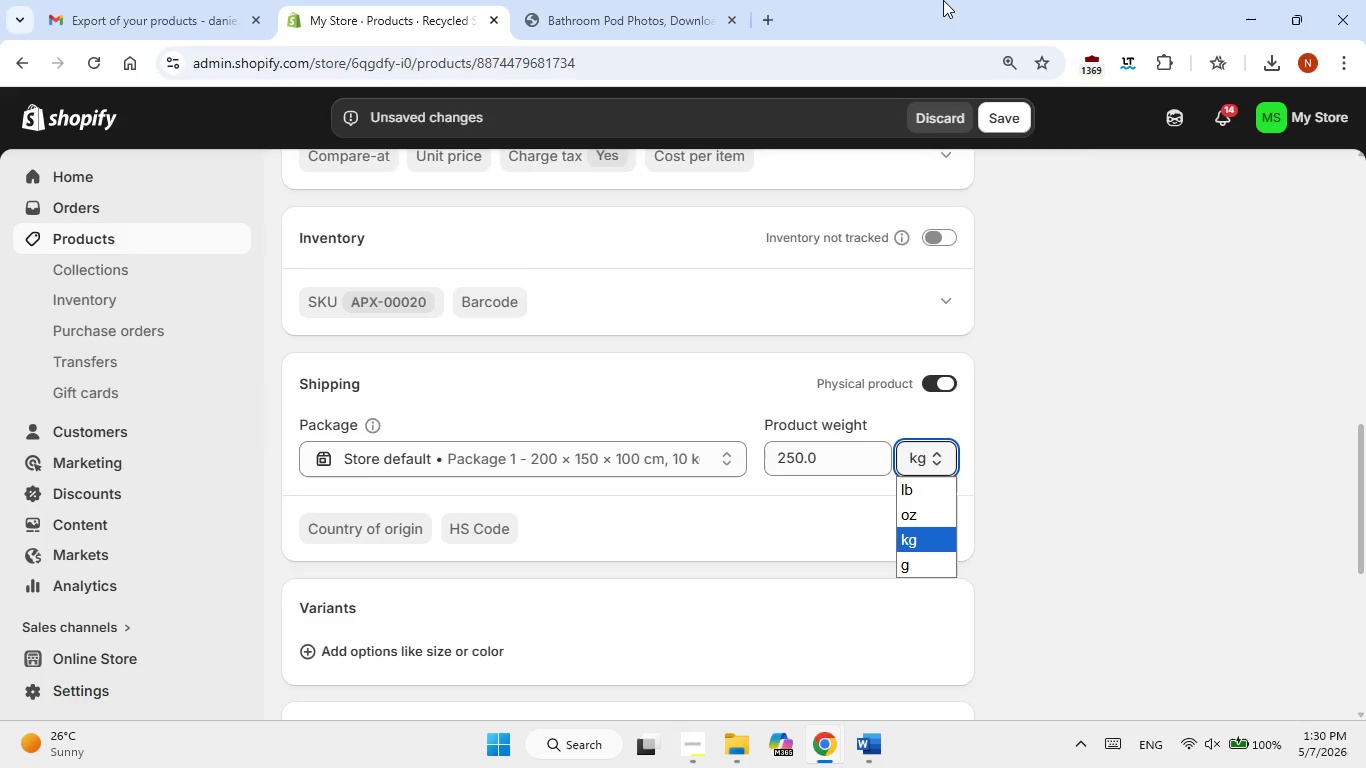 
wait(8.67)
 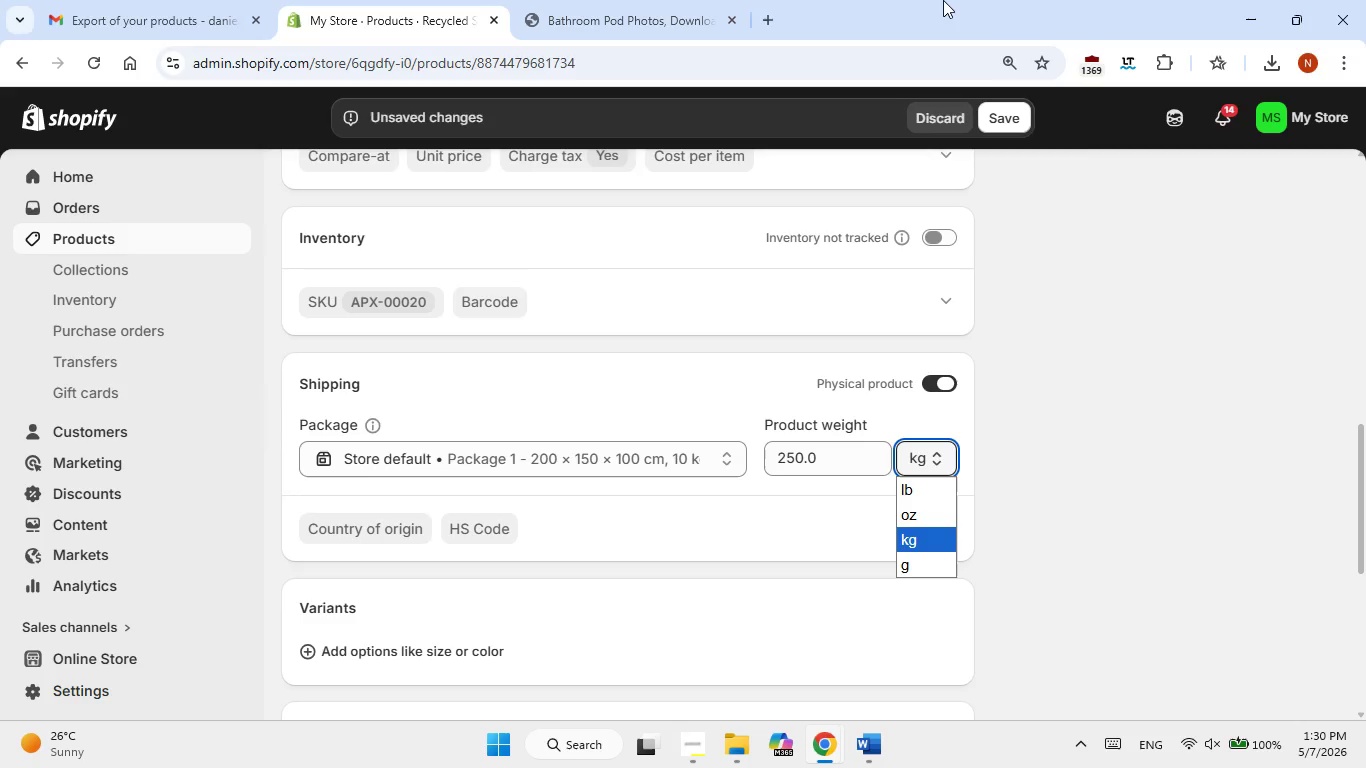 
left_click([934, 489])
 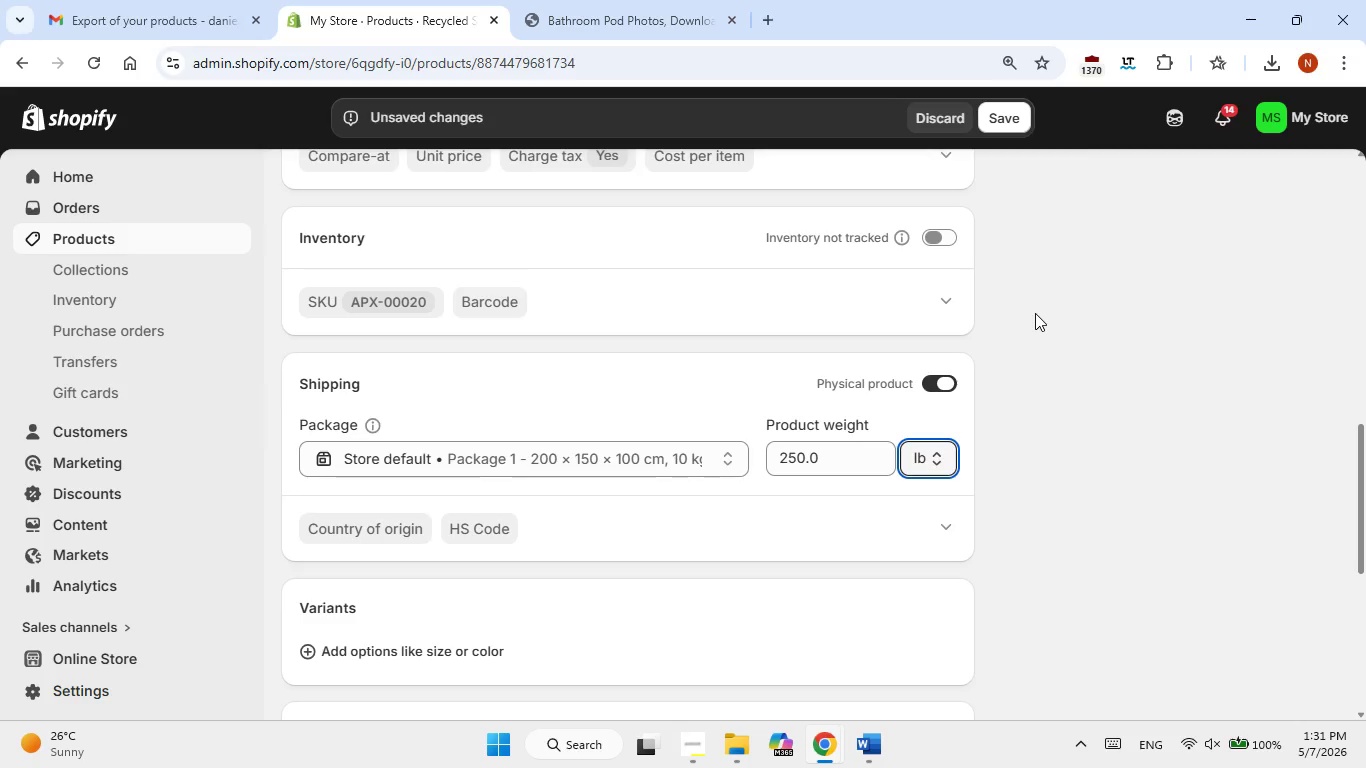 
wait(27.56)
 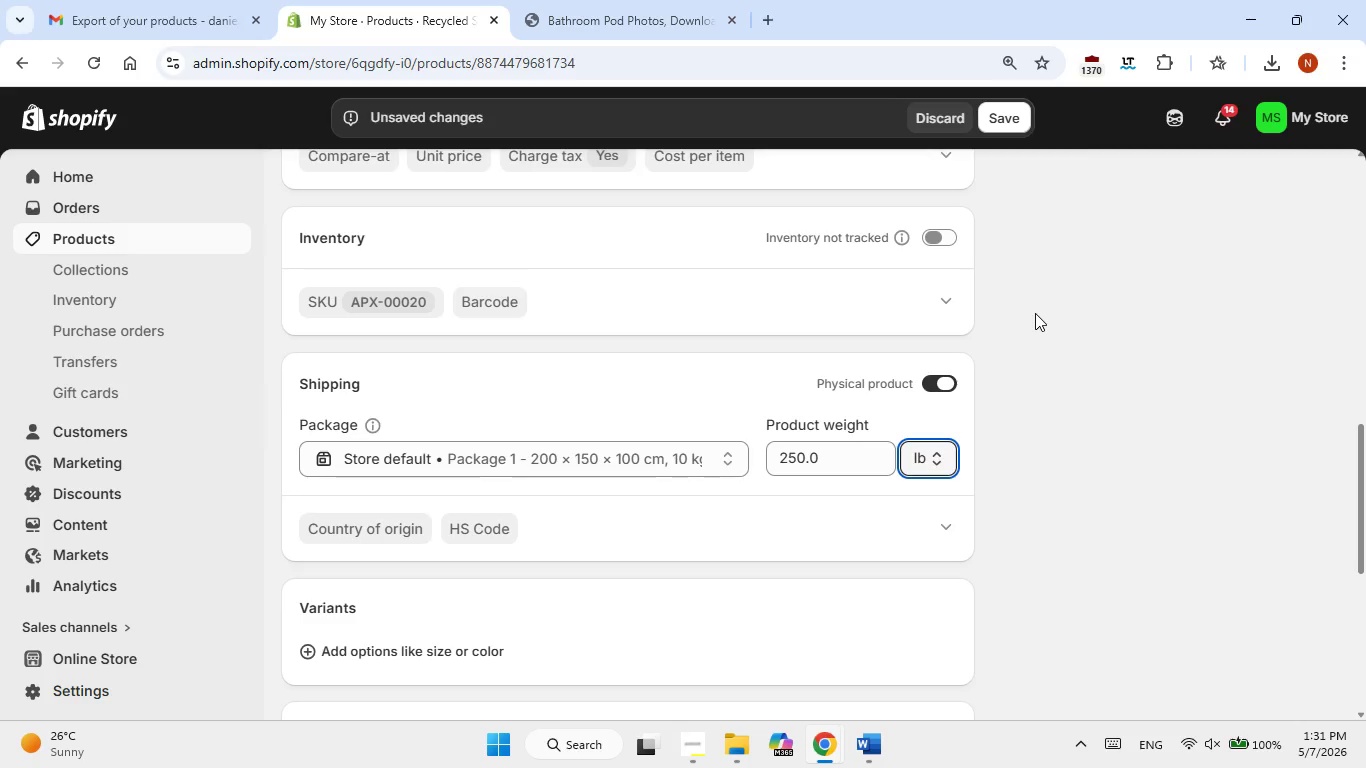 
scroll: coordinate [743, 481], scroll_direction: up, amount: 1.0
 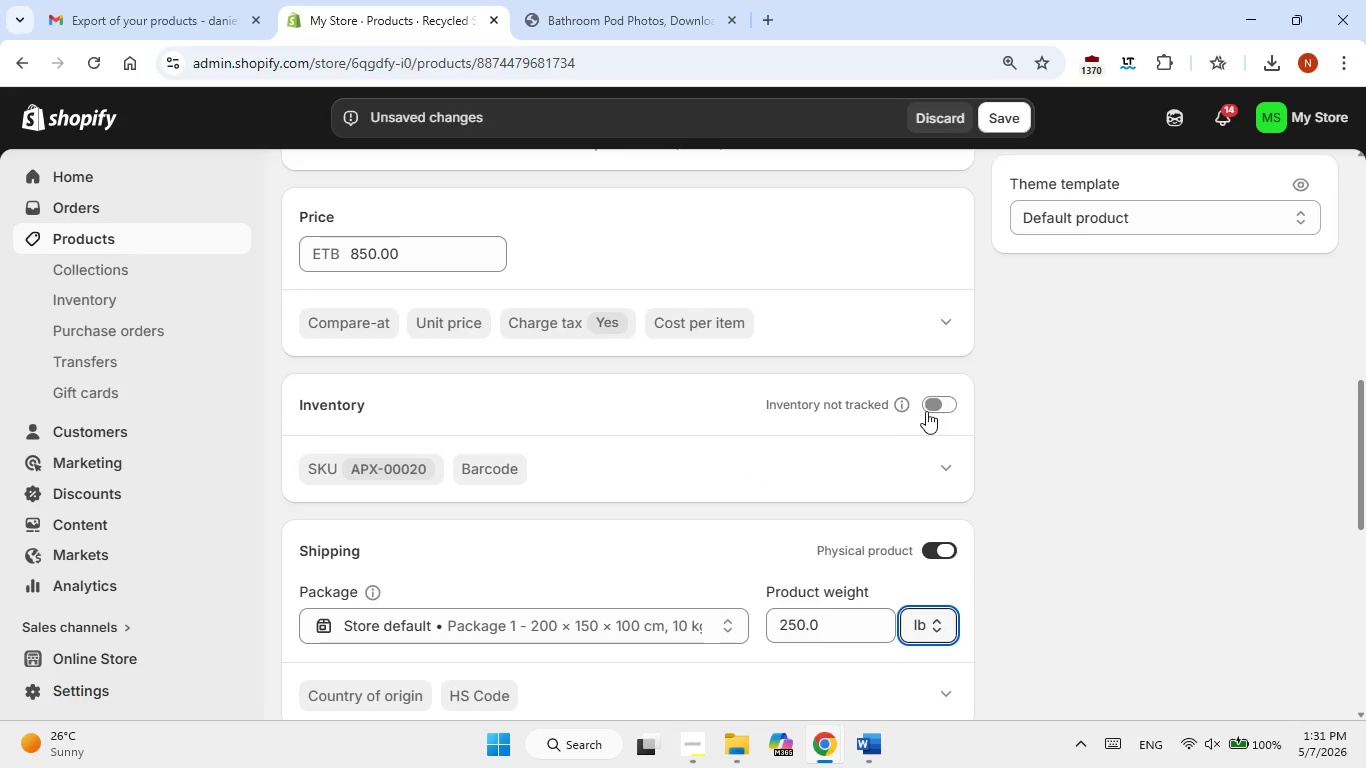 
left_click([936, 407])
 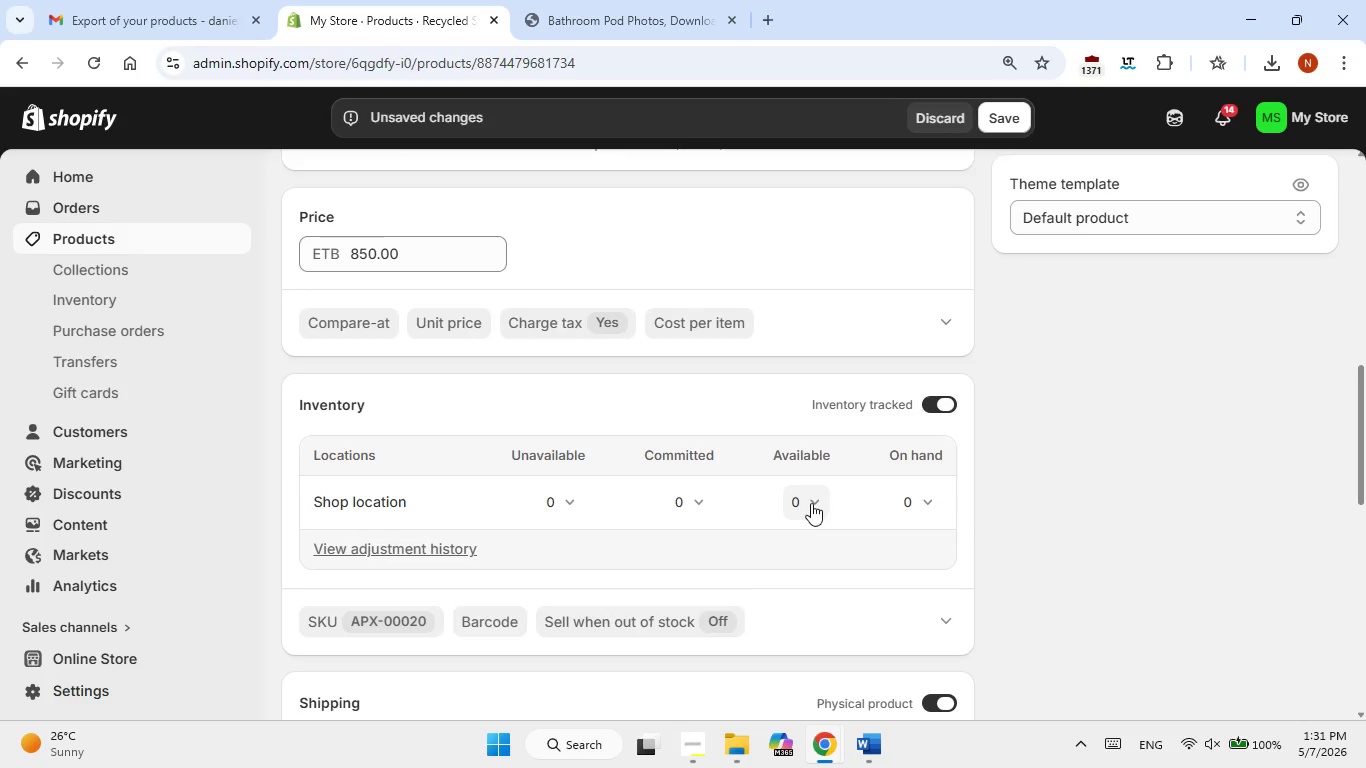 
left_click([799, 503])
 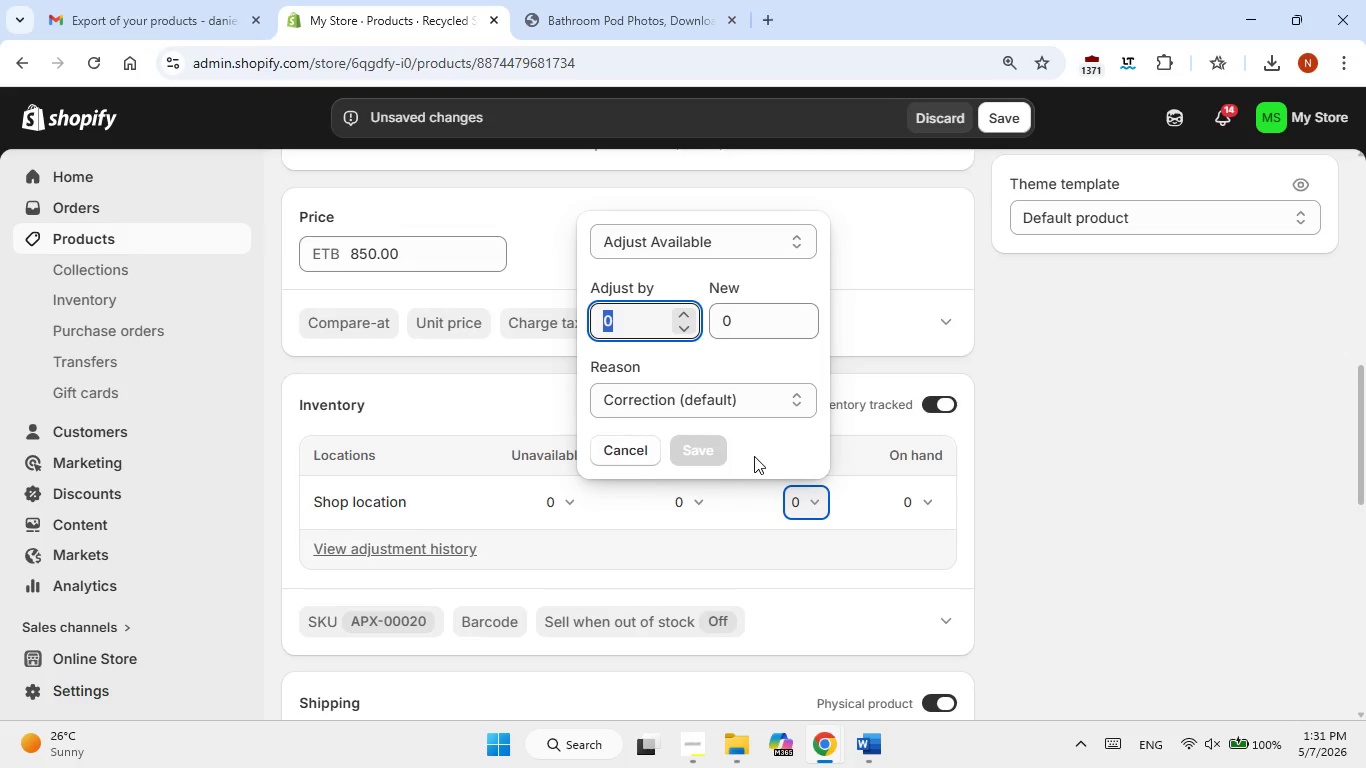 
key(Numpad4)
 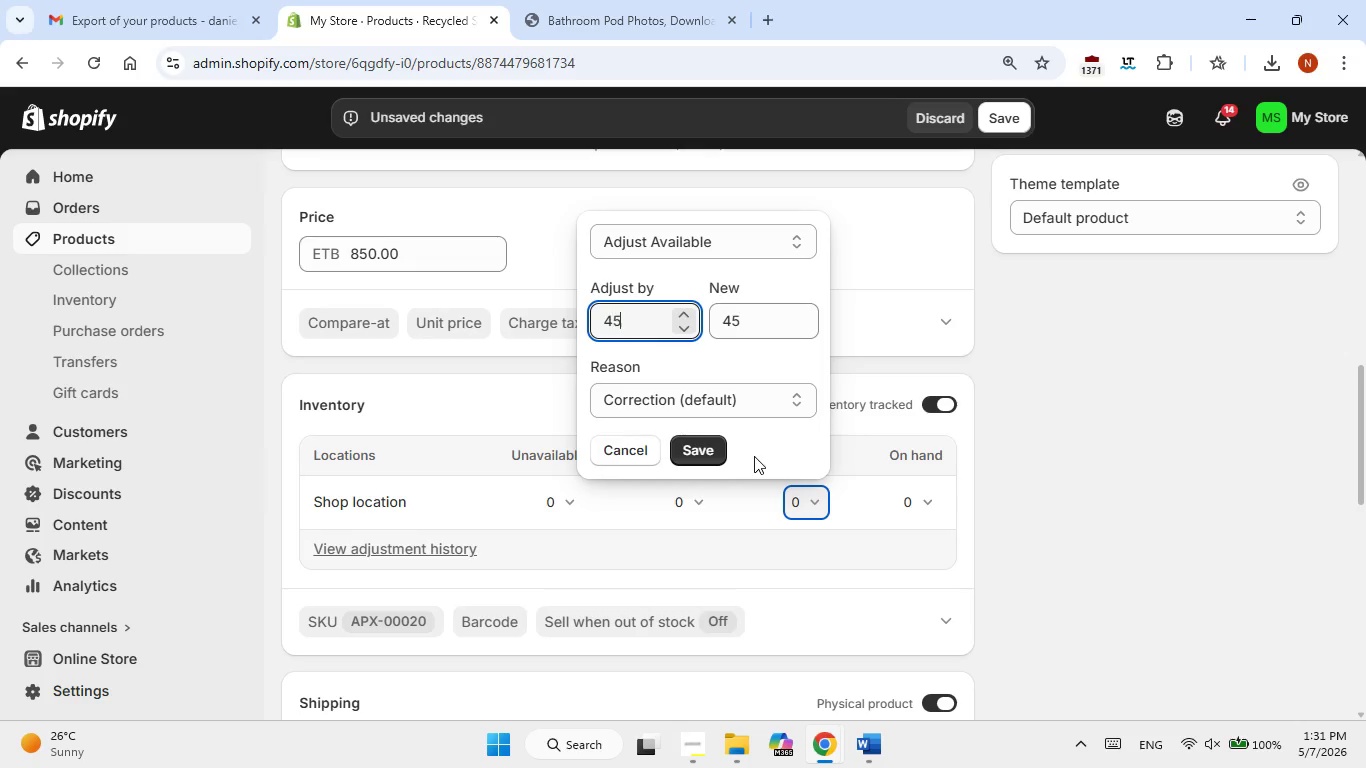 
key(Numpad5)
 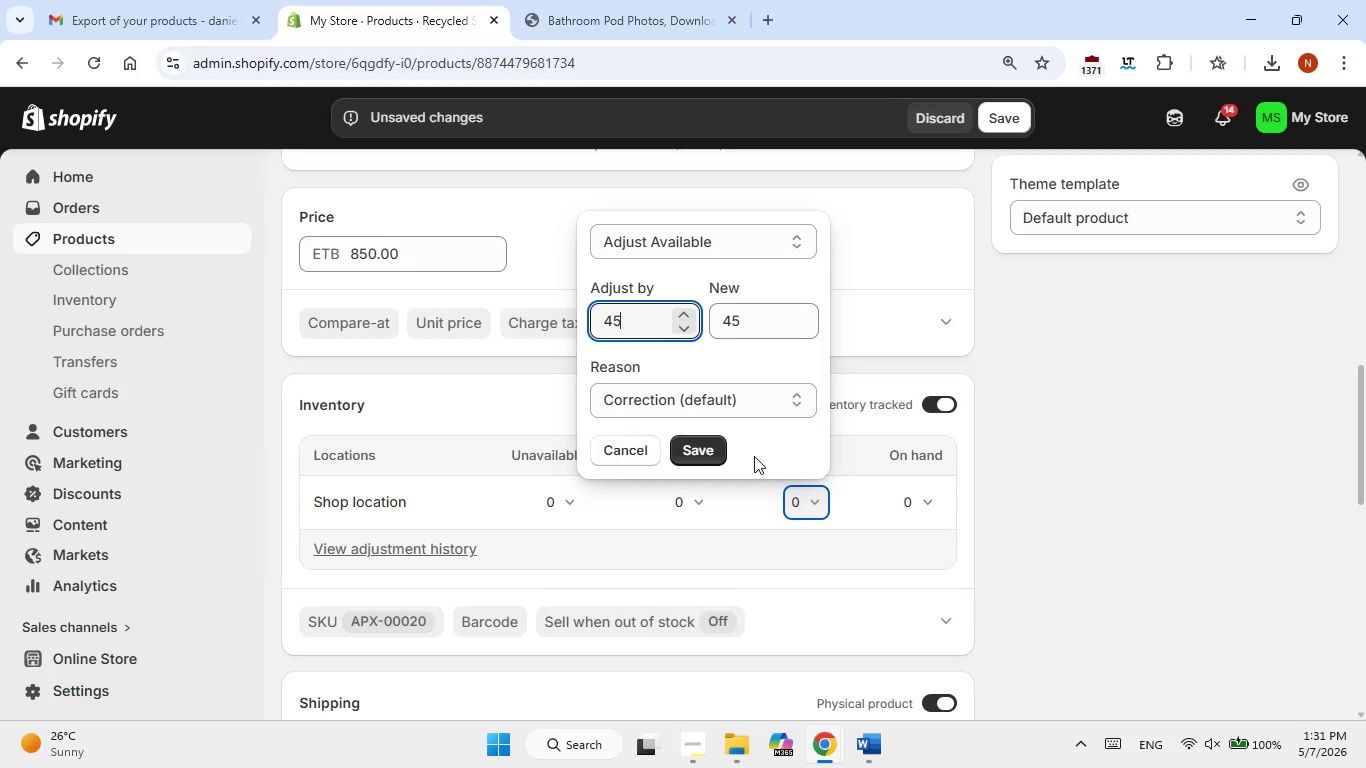 
key(Numpad0)
 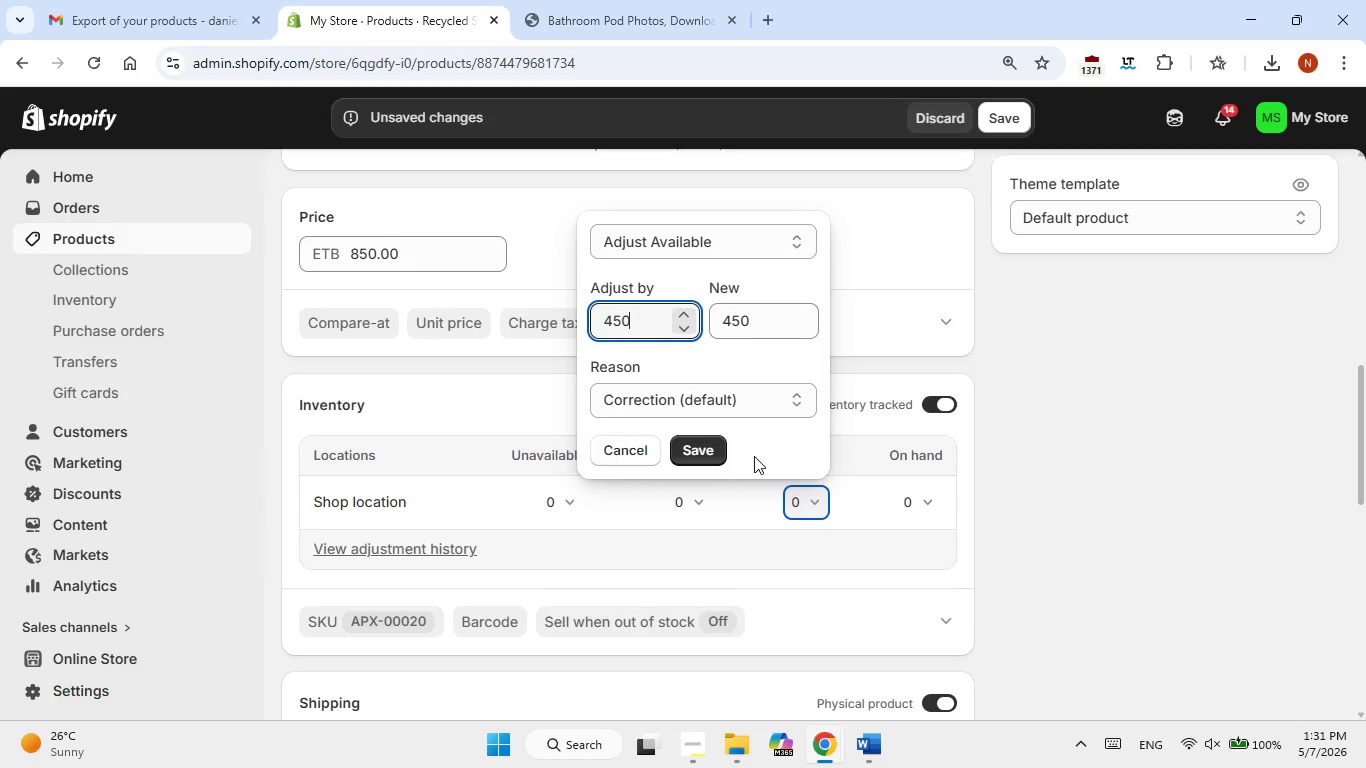 
wait(16.64)
 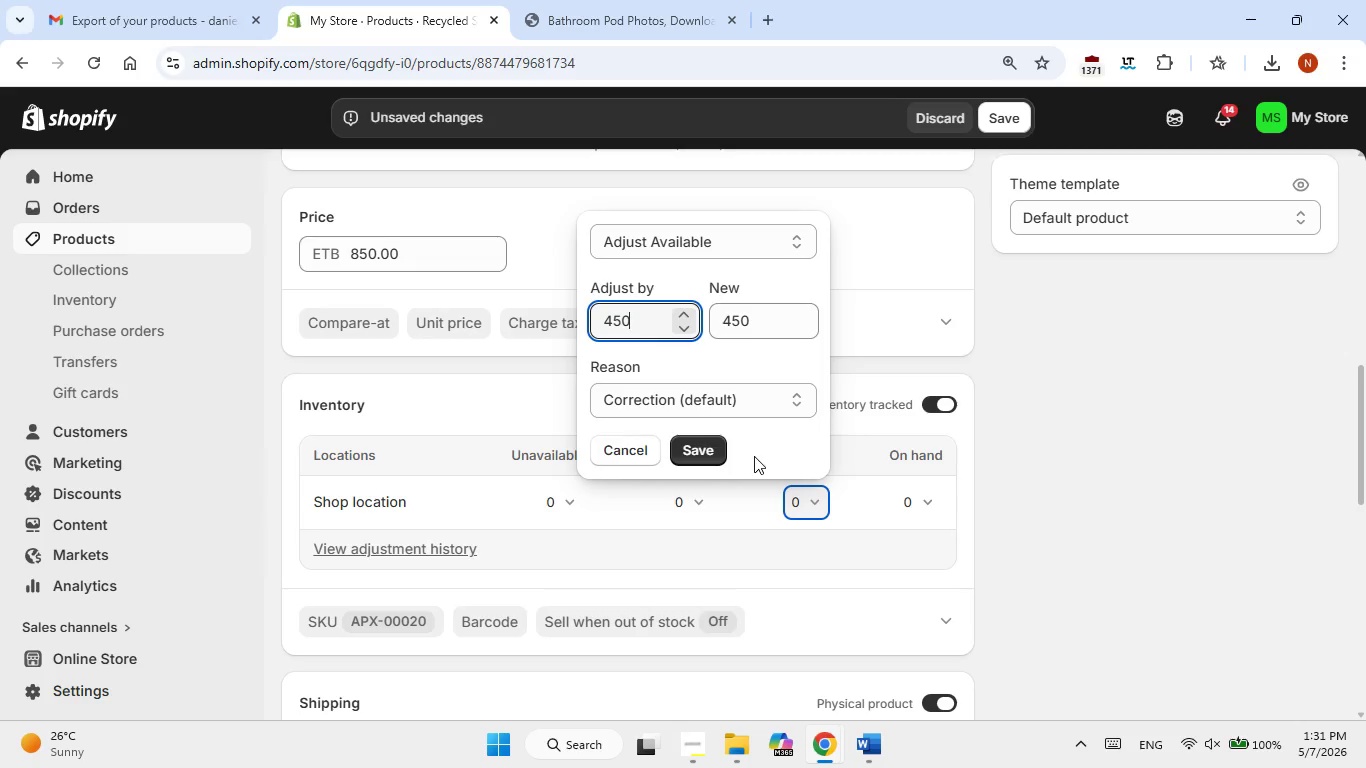 
left_click([713, 455])
 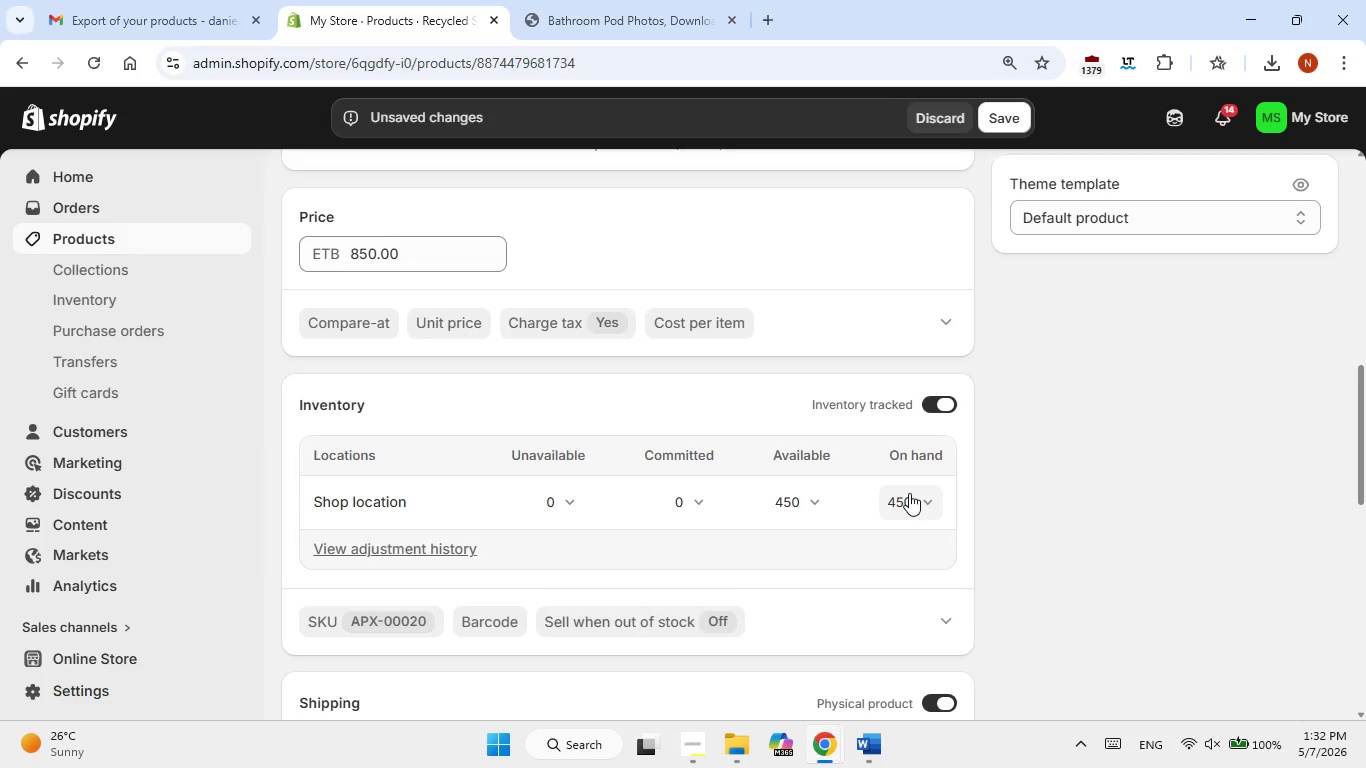 
wait(22.05)
 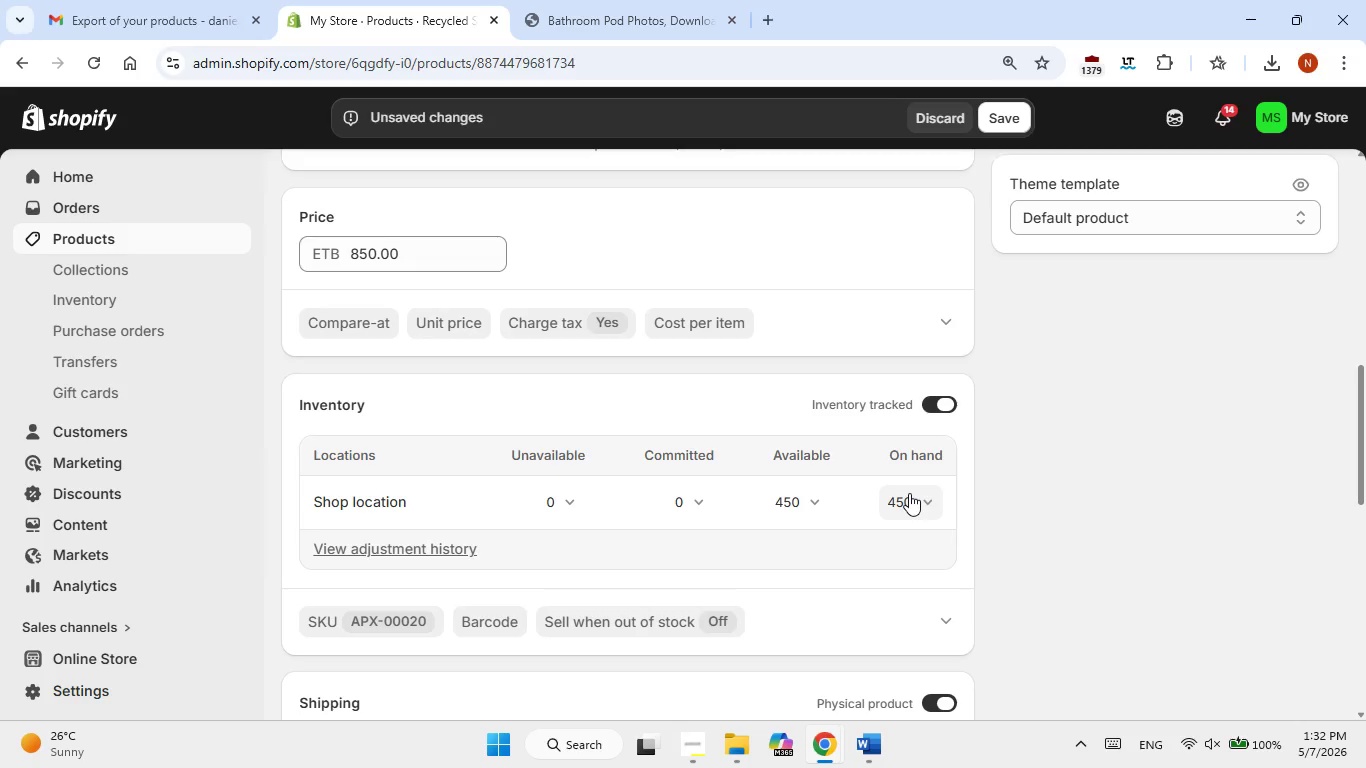 
scroll: coordinate [909, 493], scroll_direction: up, amount: 1.0
 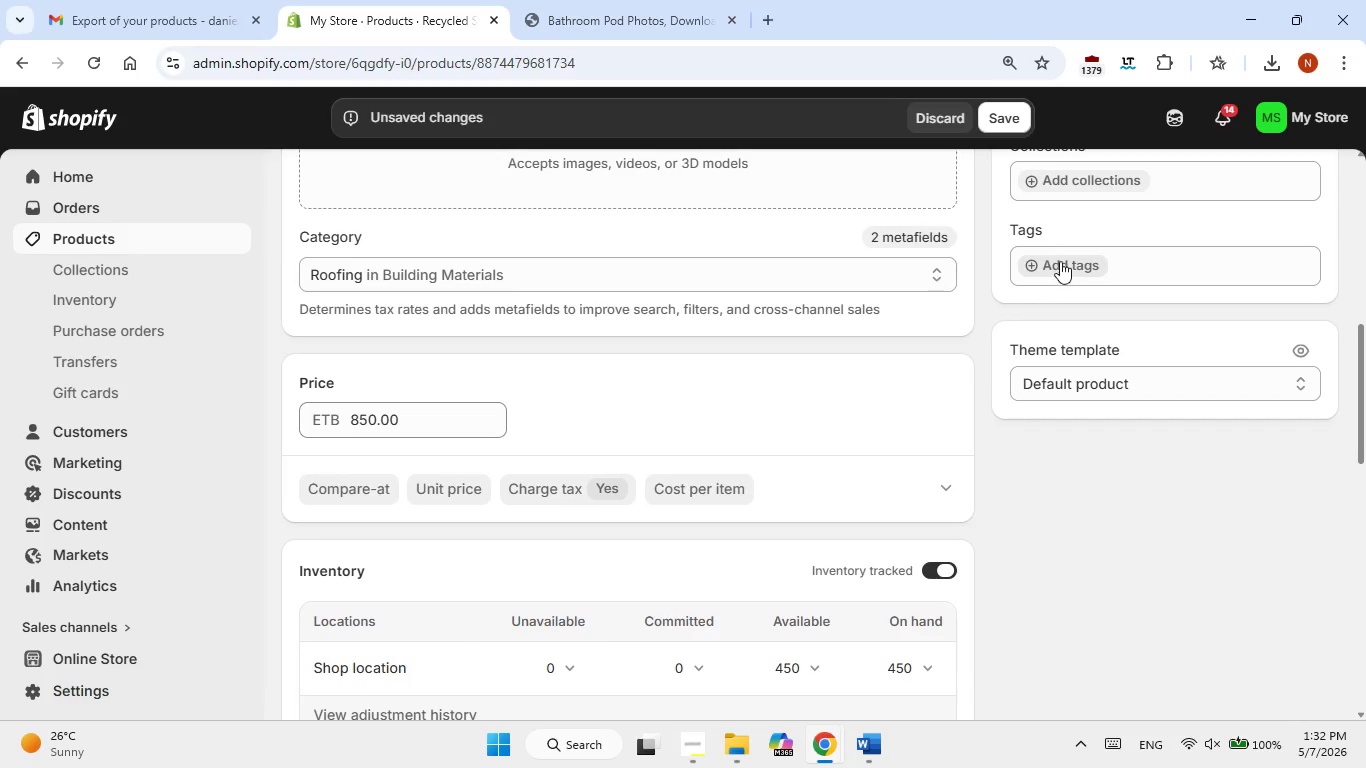 
left_click([1061, 267])
 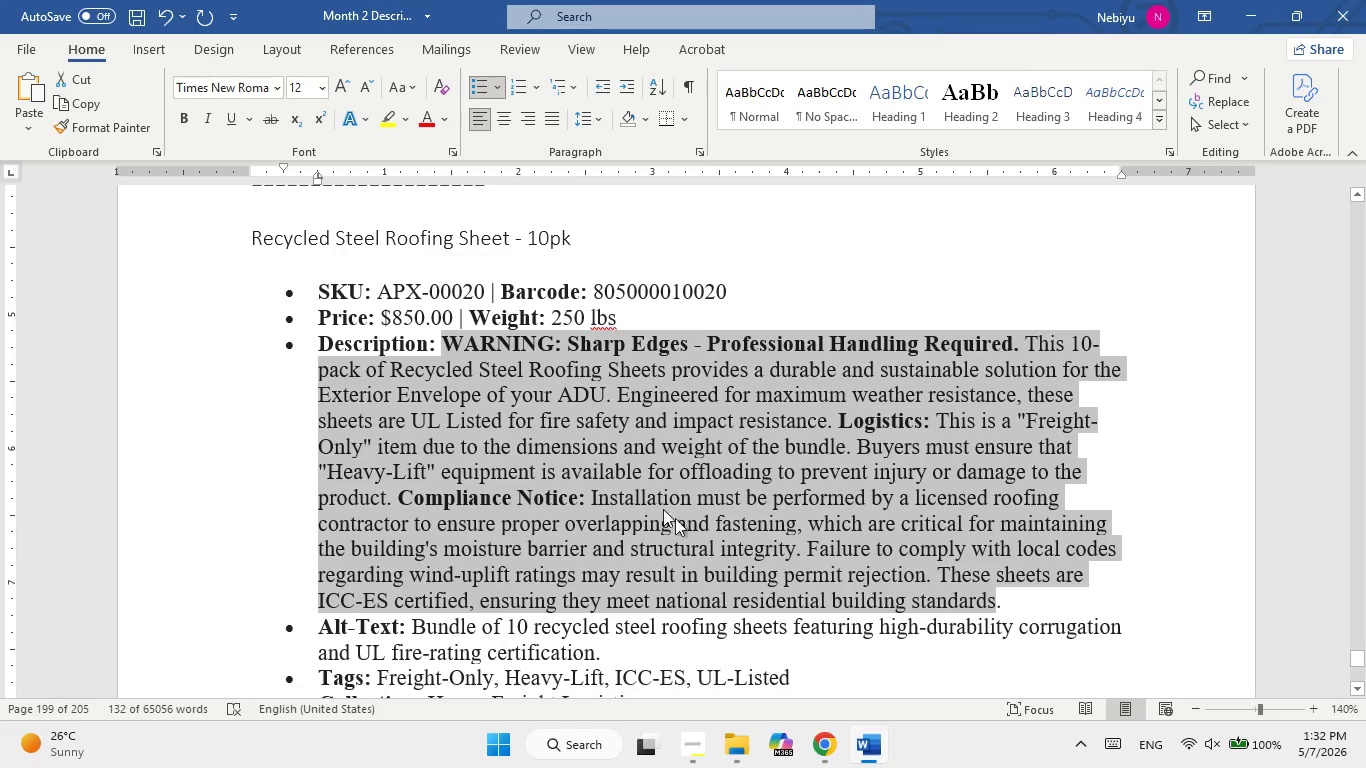 
scroll: coordinate [639, 493], scroll_direction: down, amount: 1.0
 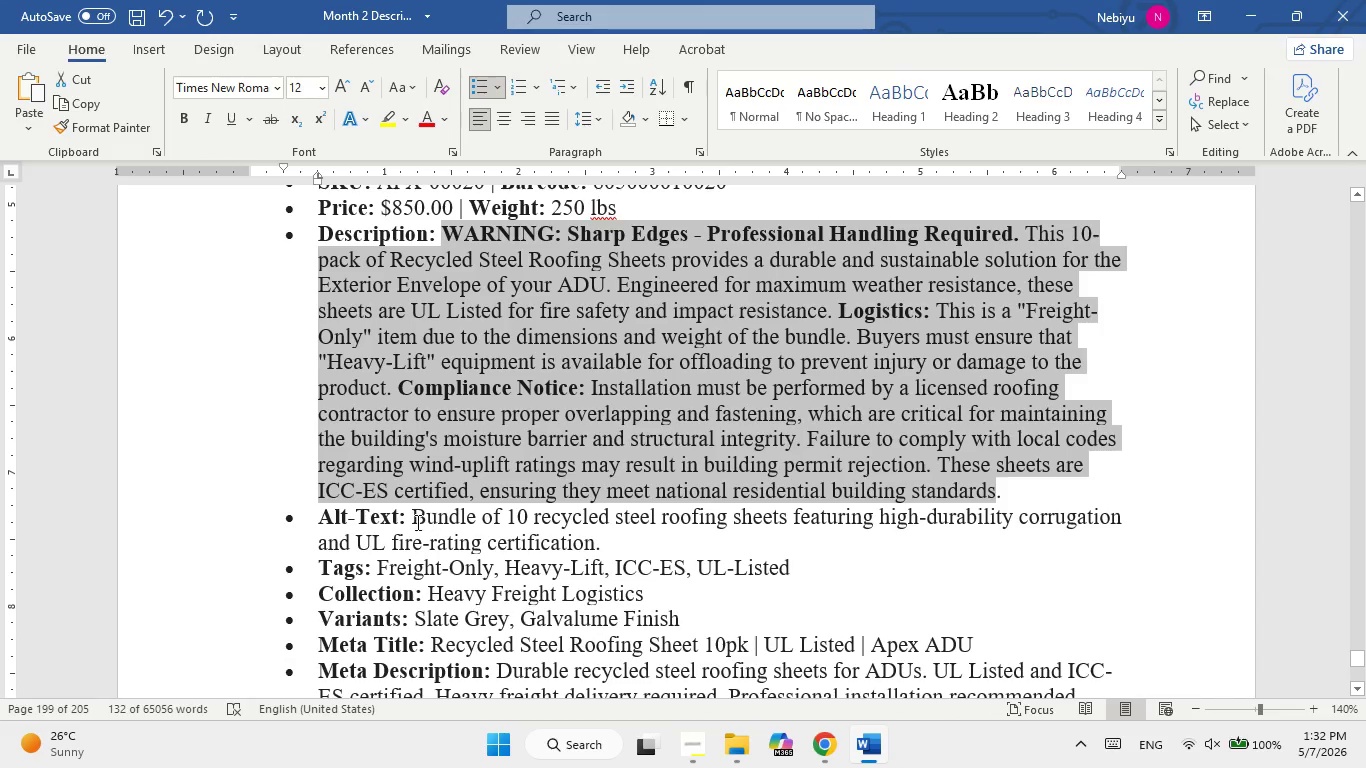 
left_click_drag(start_coordinate=[390, 566], to_coordinate=[765, 568])
 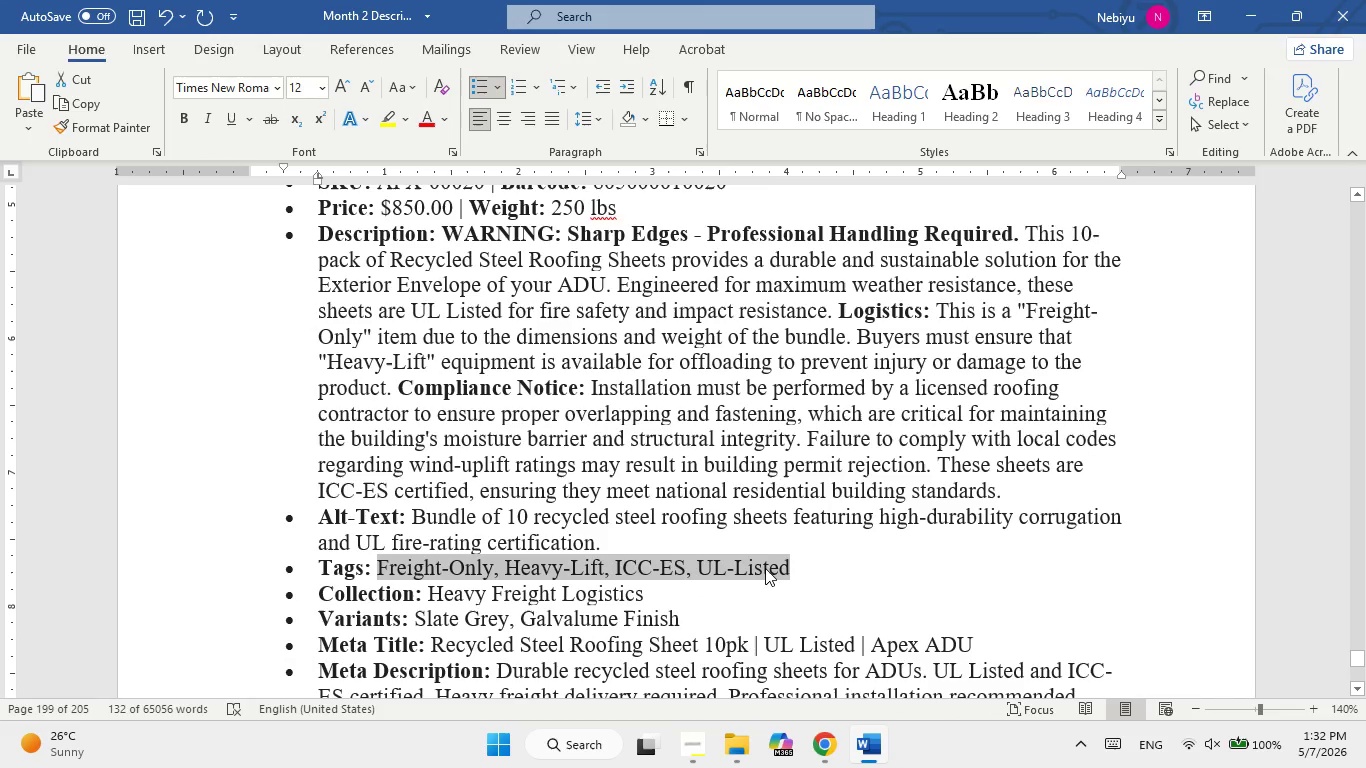 
right_click([765, 568])
 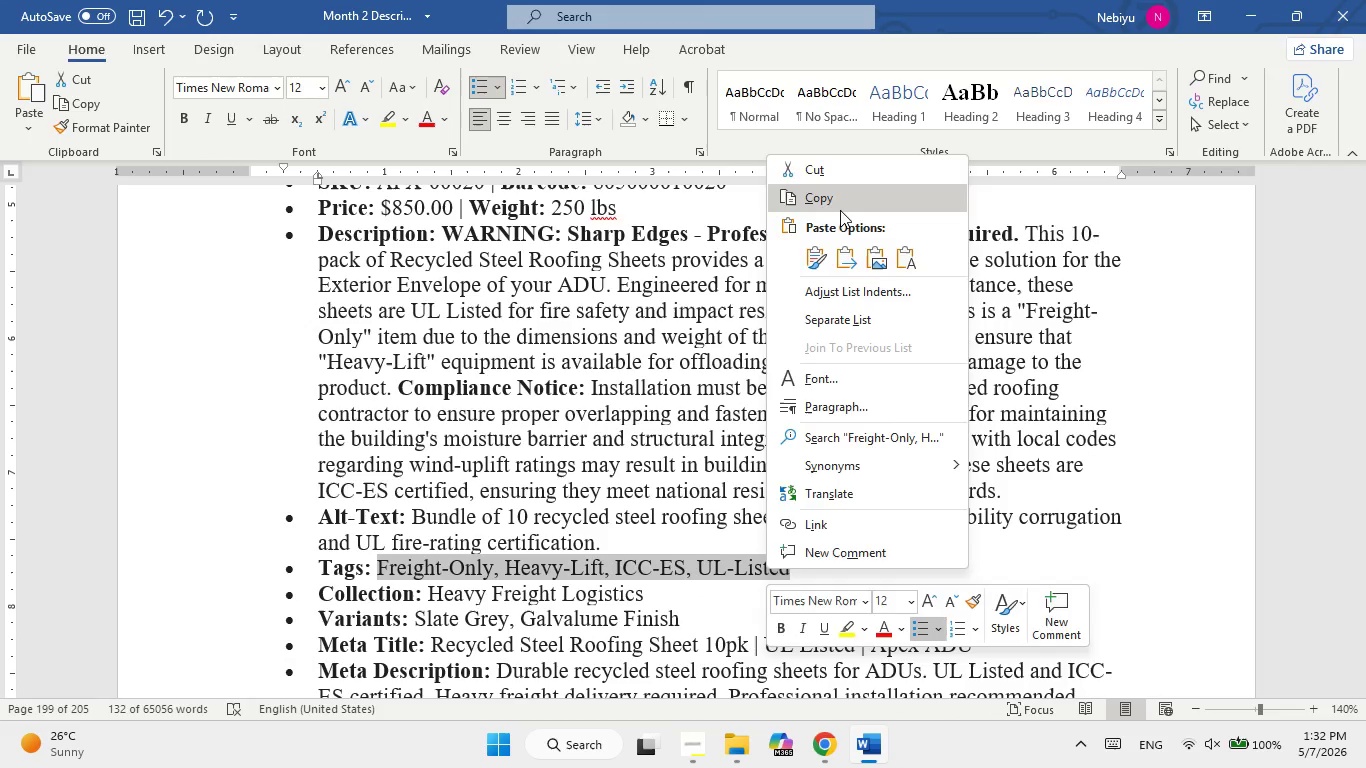 
left_click([840, 210])
 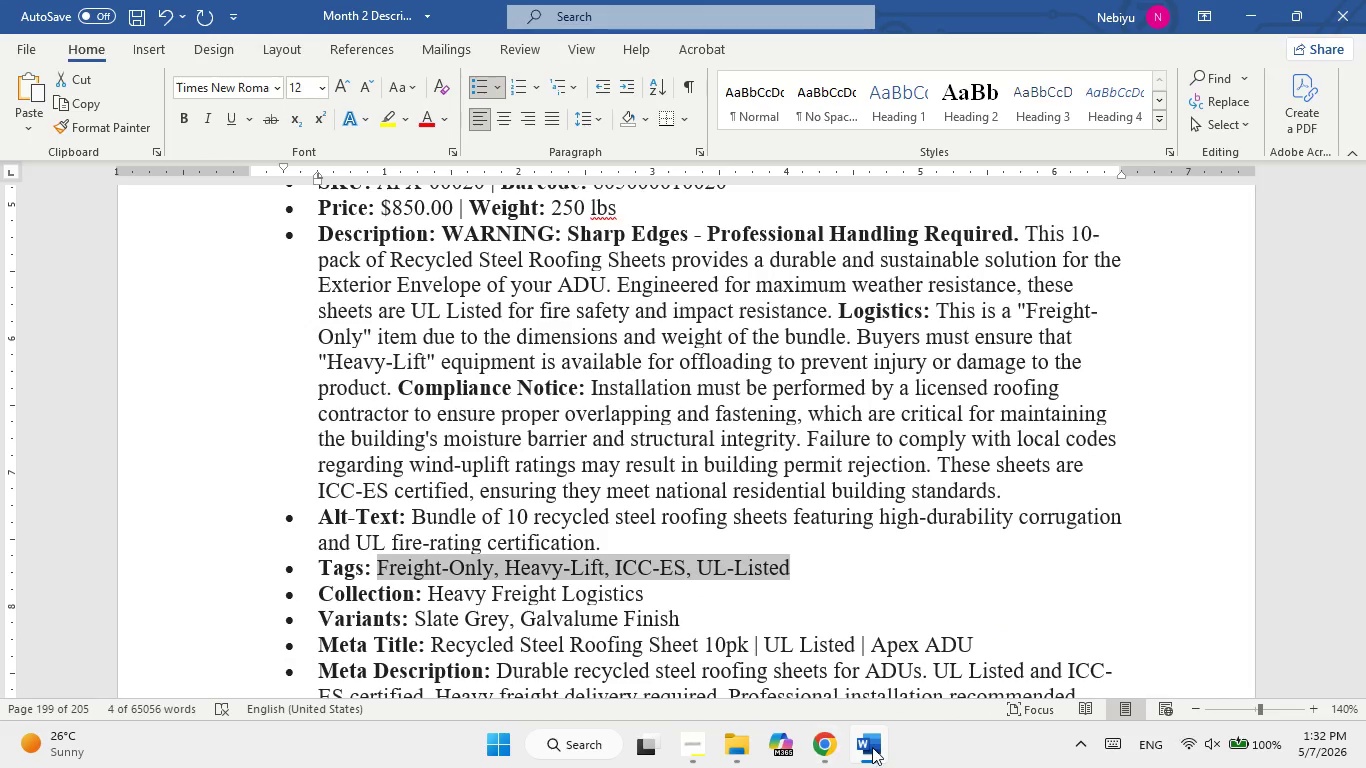 
left_click([874, 745])
 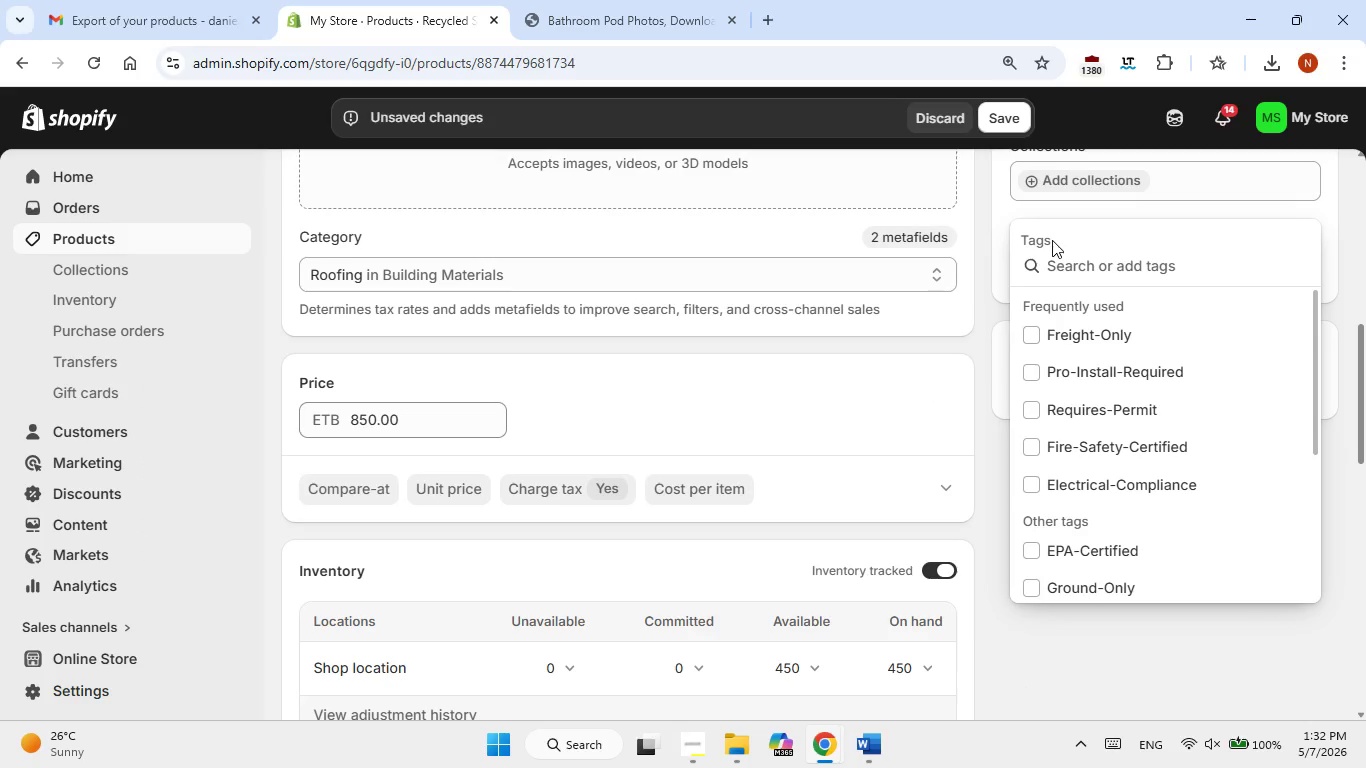 
right_click([1052, 260])
 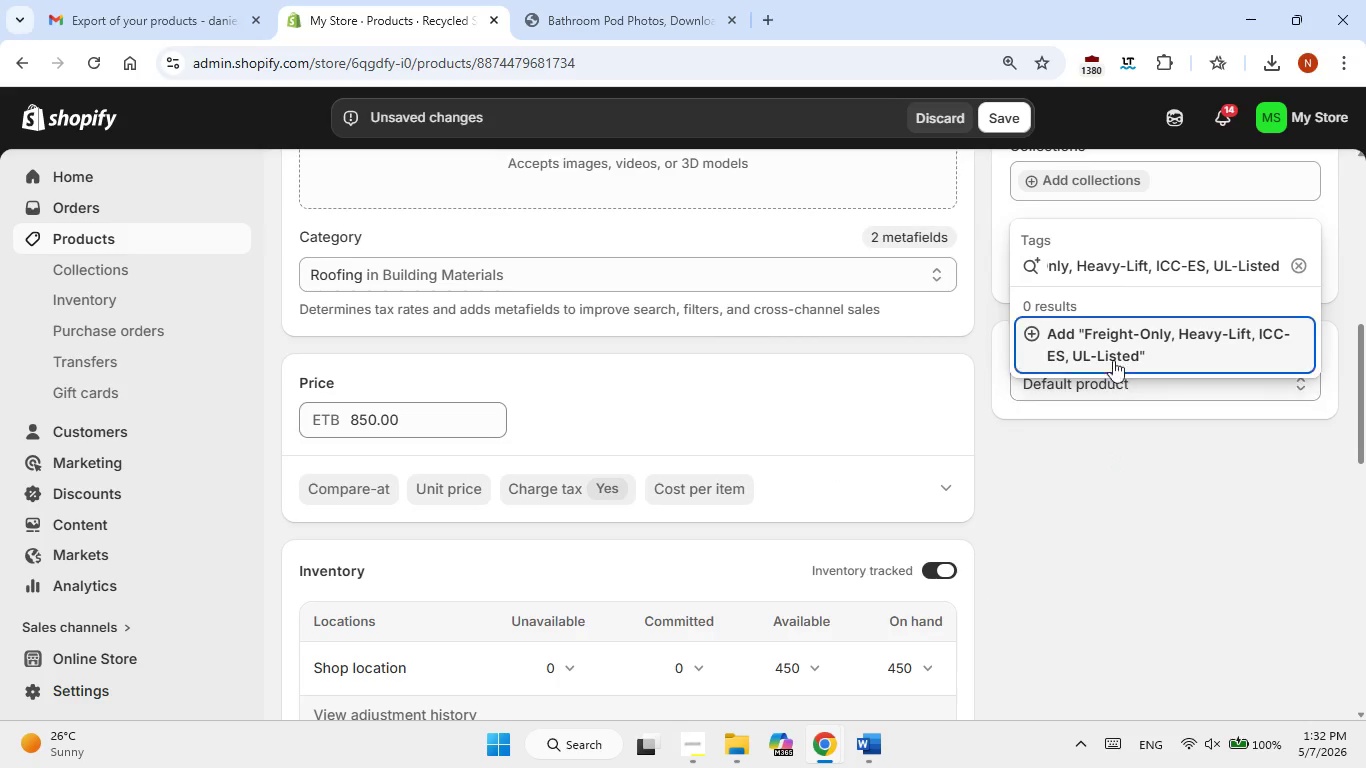 
double_click([1058, 571])
 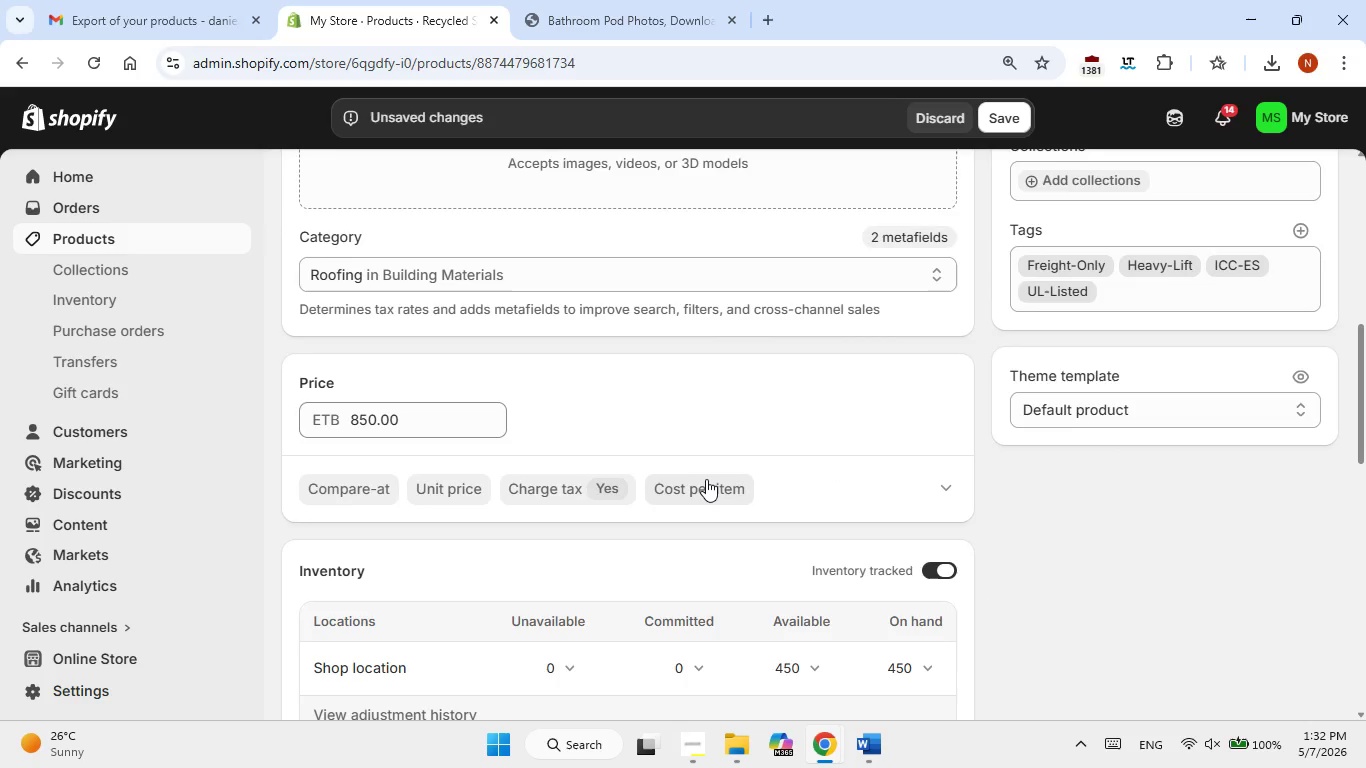 
scroll: coordinate [706, 479], scroll_direction: down, amount: 1.0
 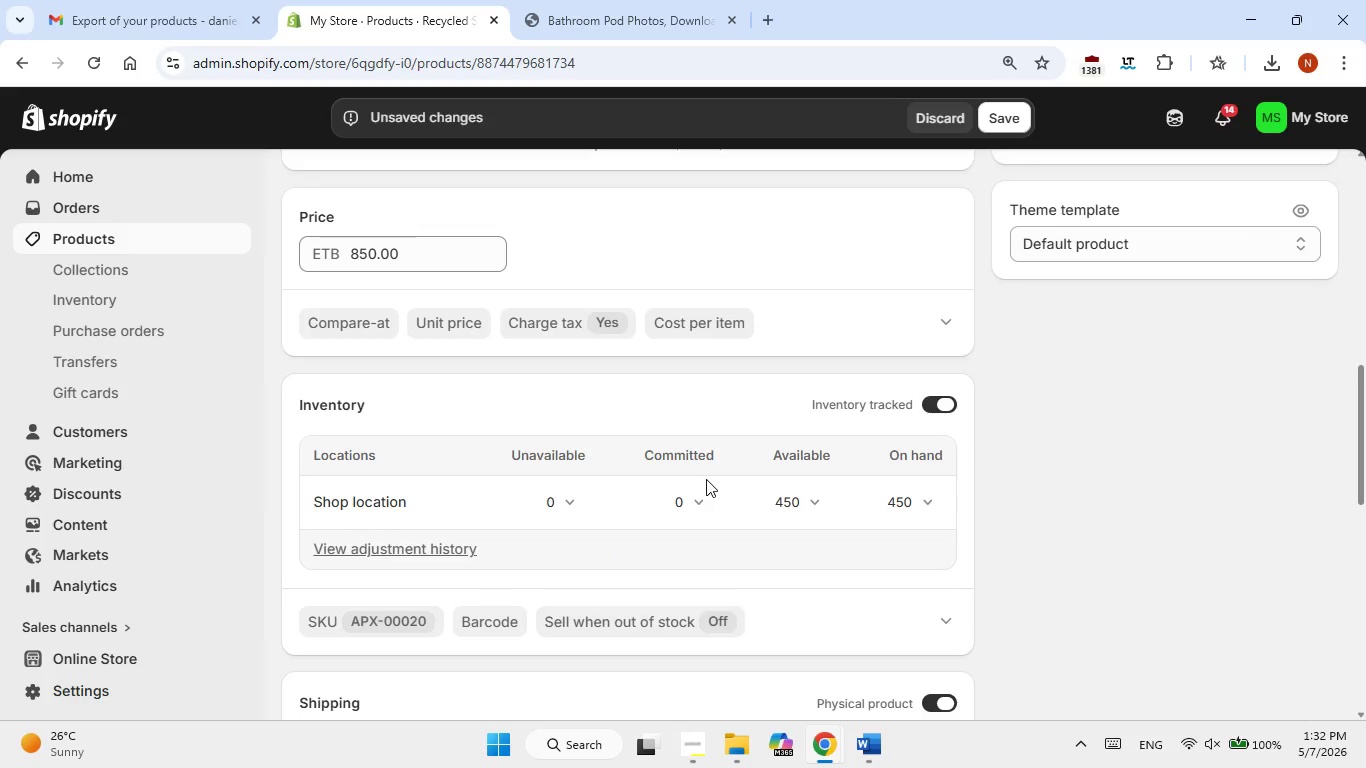 
scroll: coordinate [706, 479], scroll_direction: up, amount: 2.0
 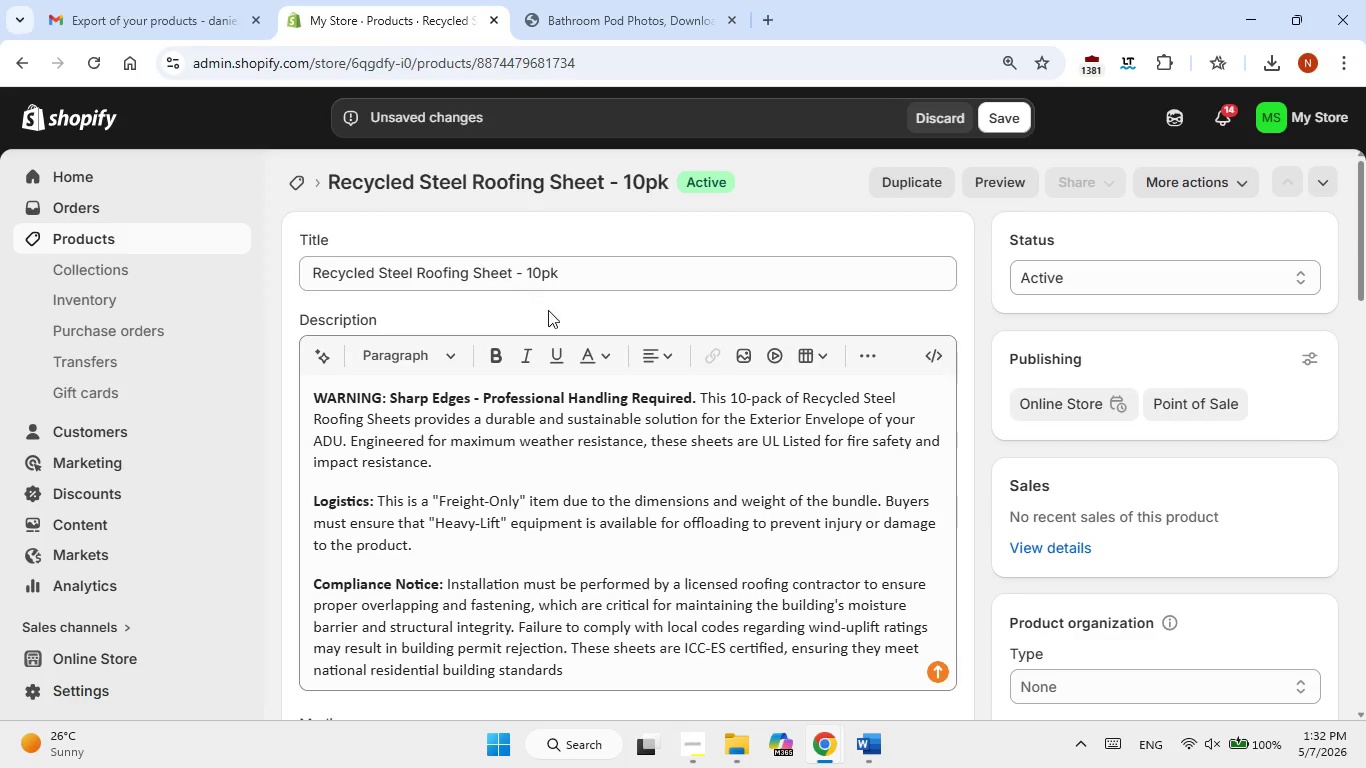 
double_click([574, 271])
 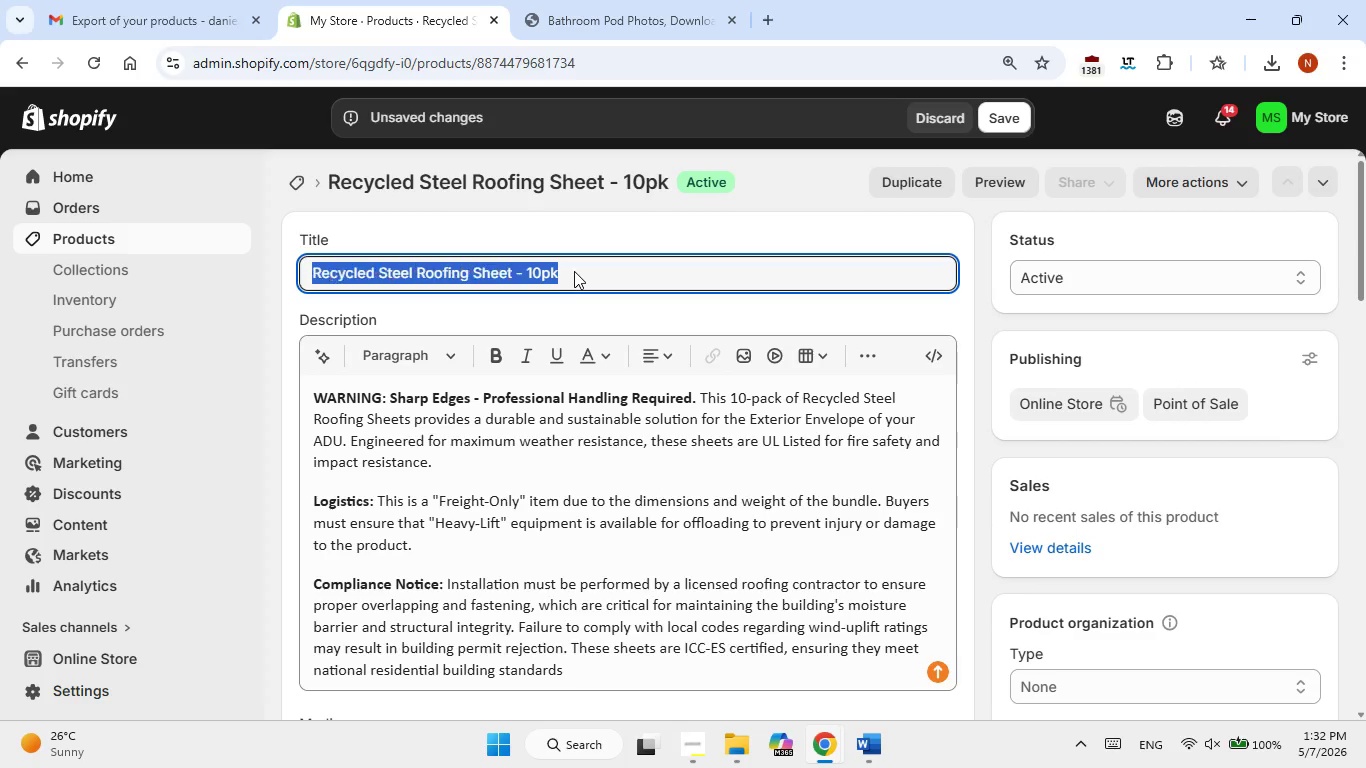 
triple_click([574, 271])
 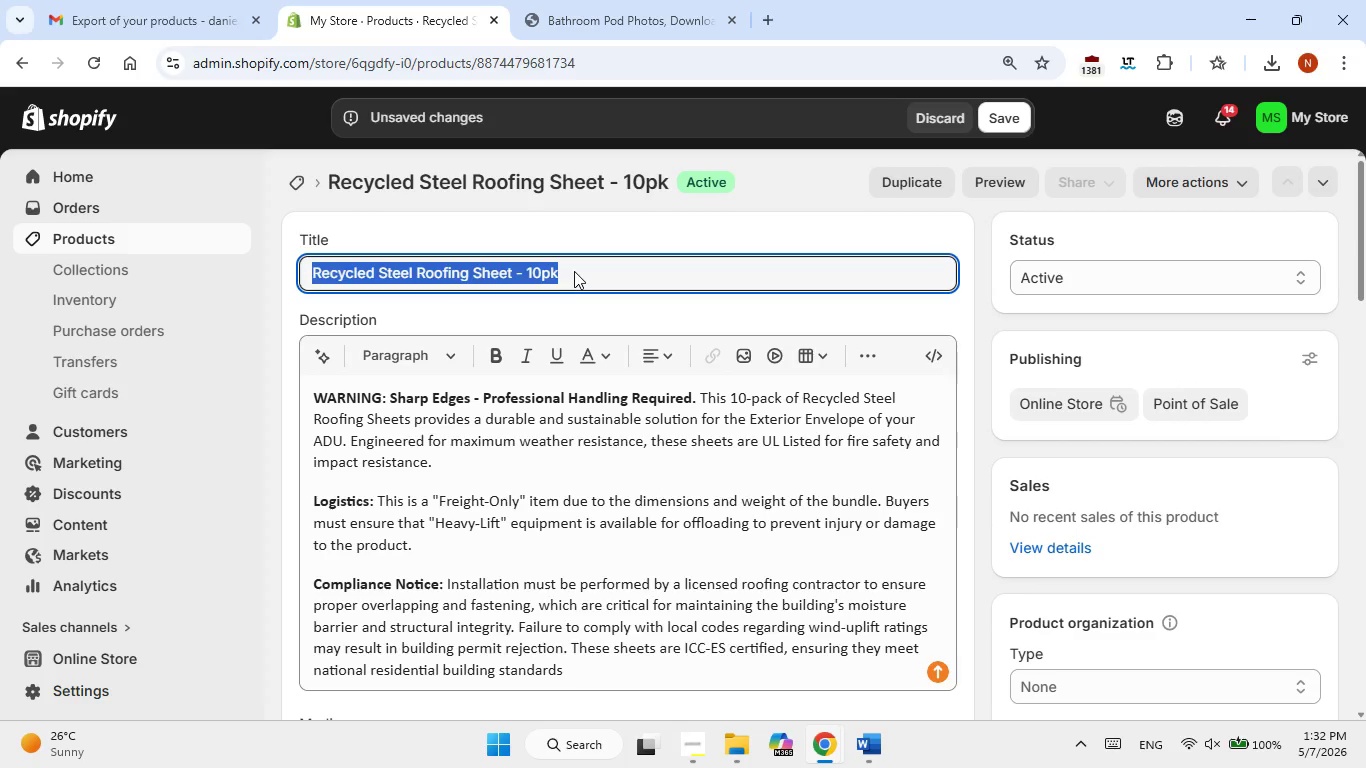 
right_click([574, 271])
 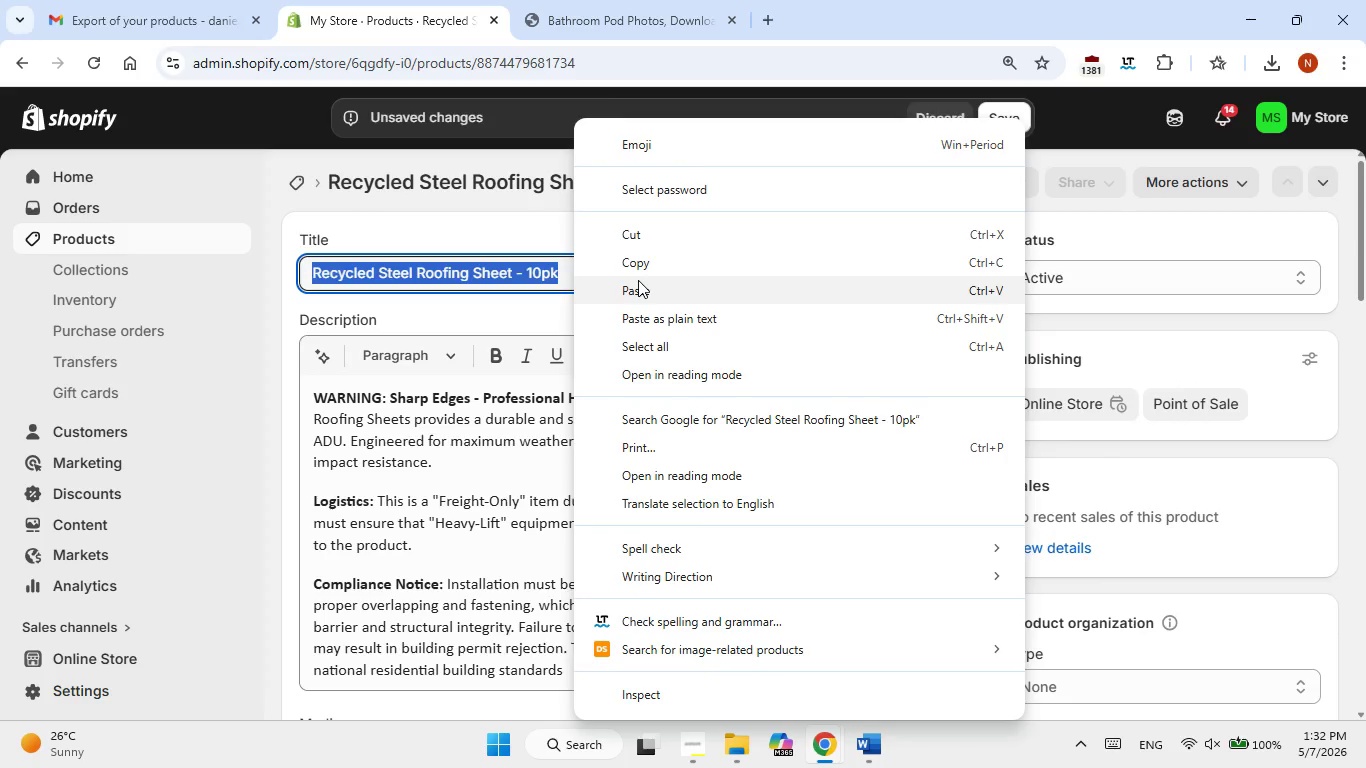 
left_click([638, 280])
 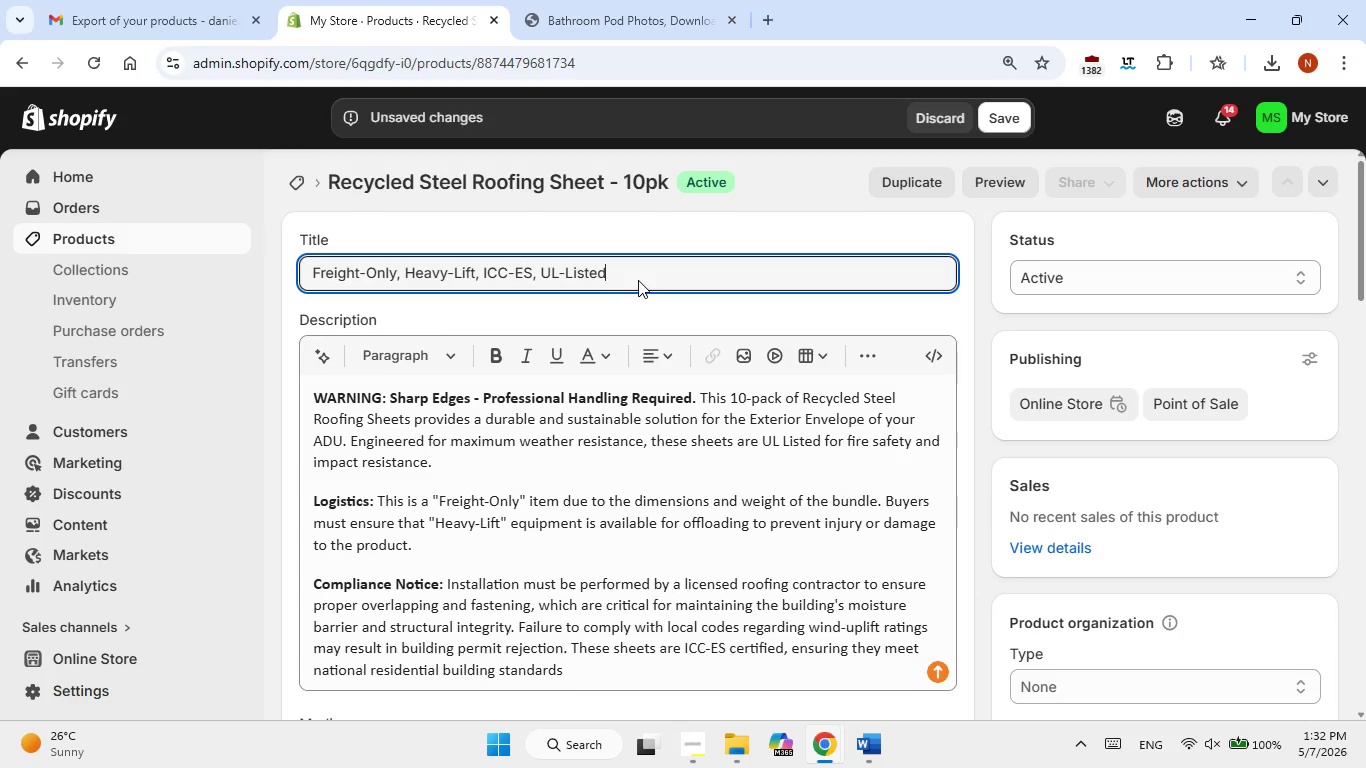 
key(Control+Z)
 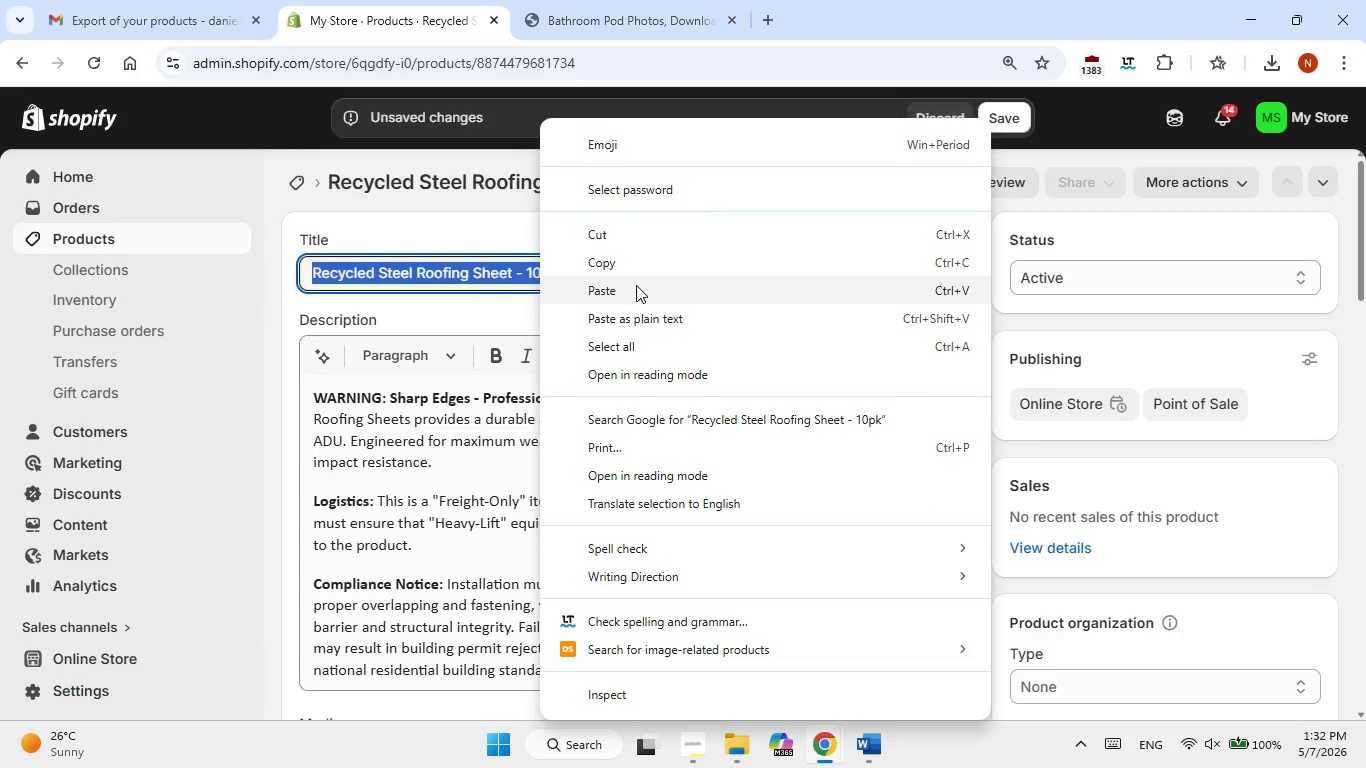 
left_click([634, 270])
 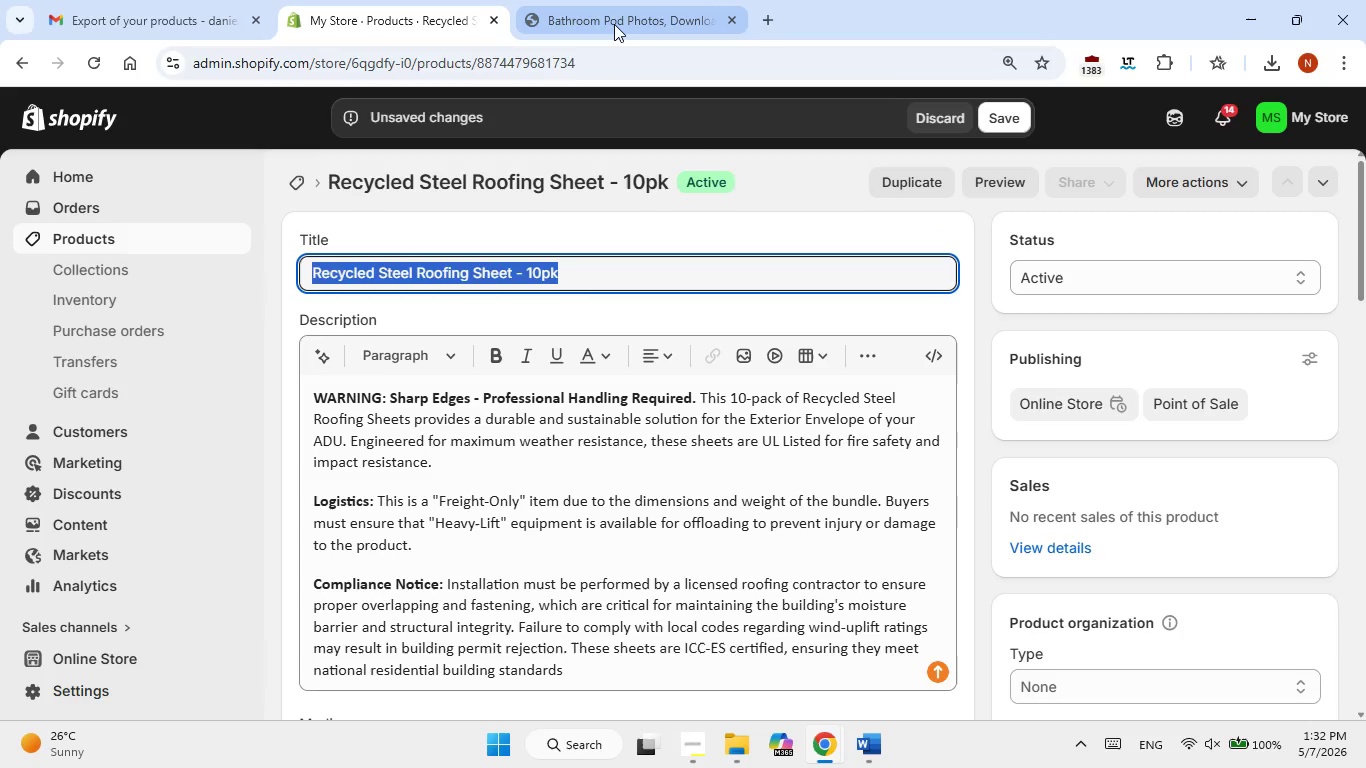 
left_click([614, 23])
 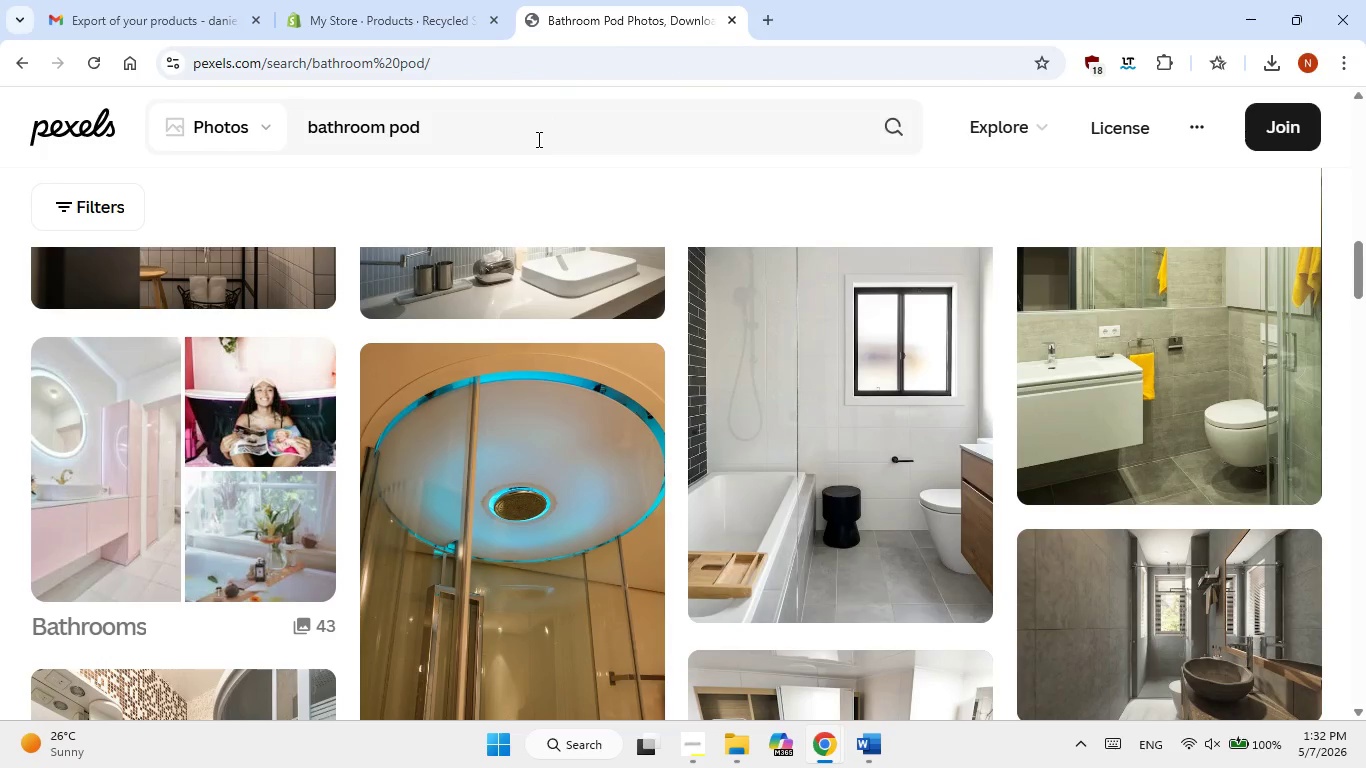 
double_click([535, 141])
 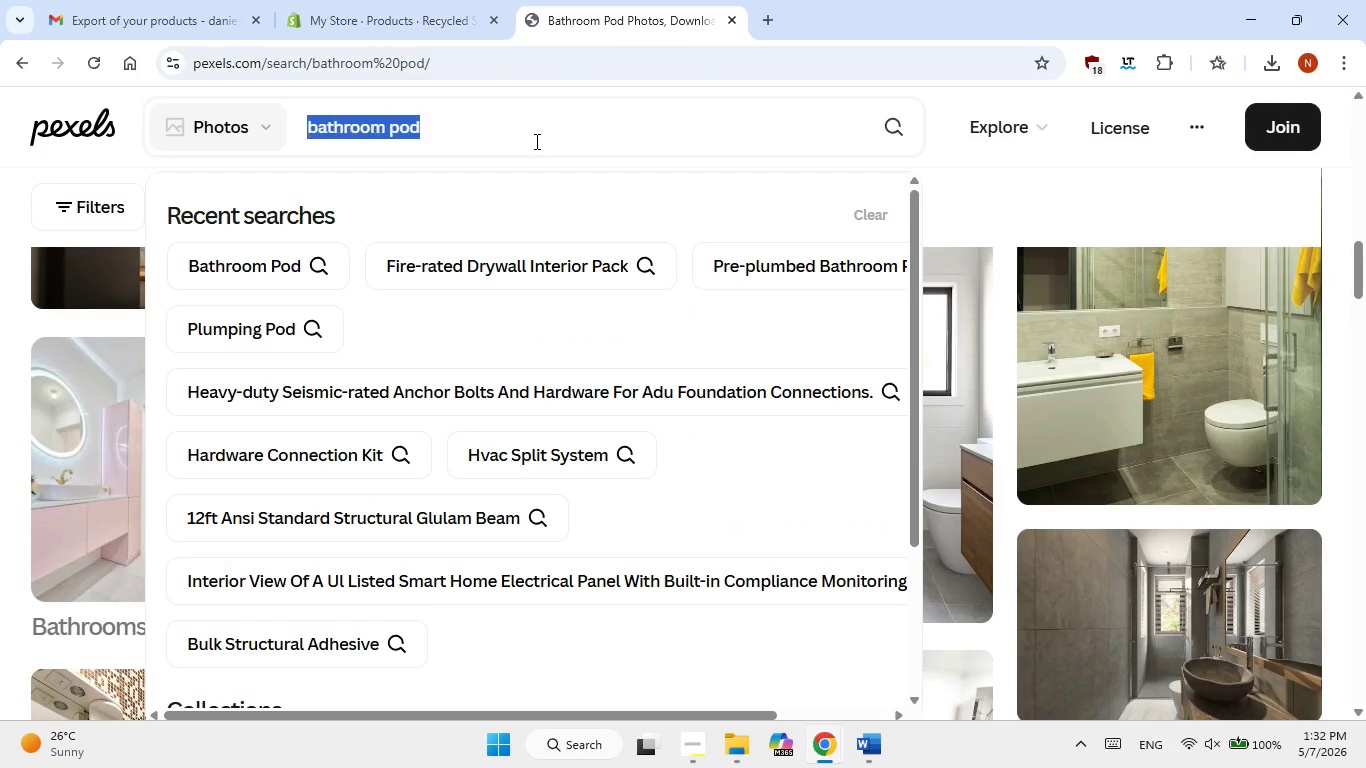 
triple_click([535, 141])
 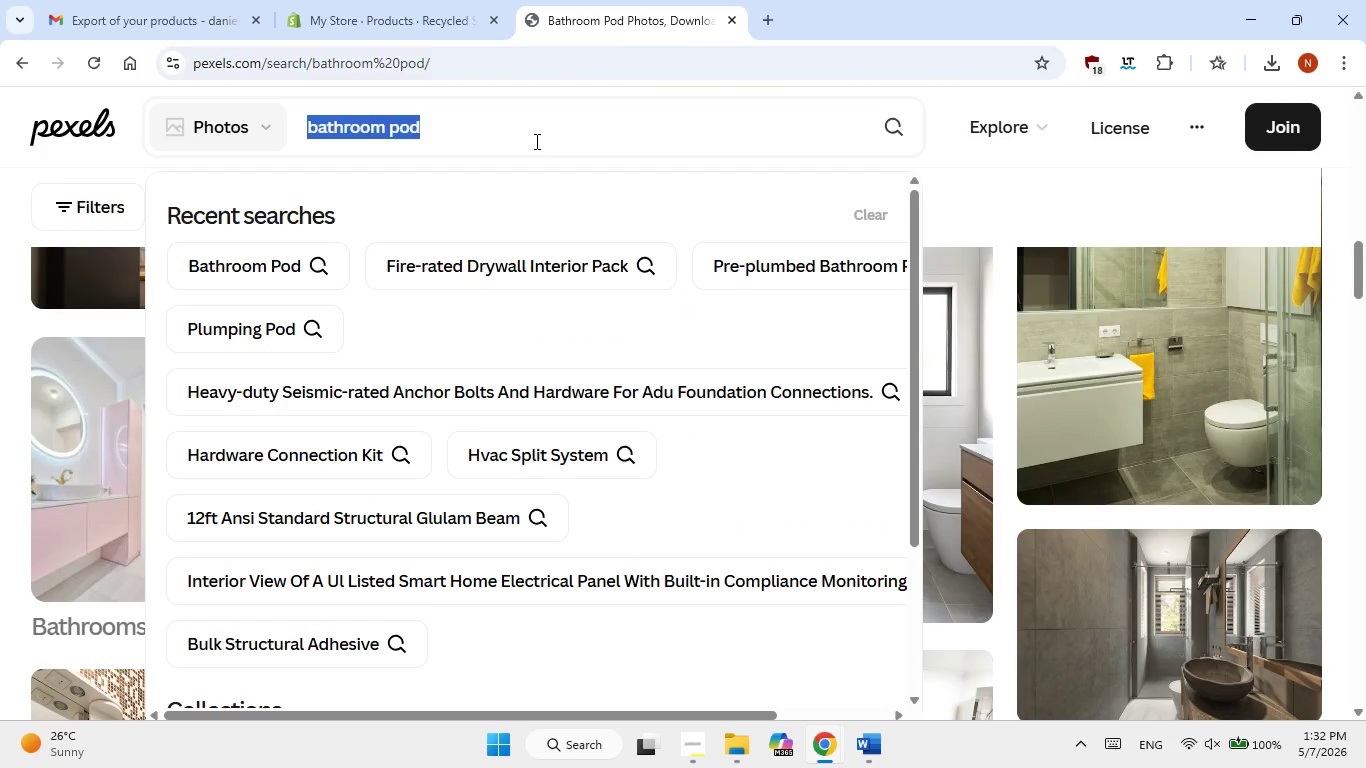 
right_click([535, 141])
 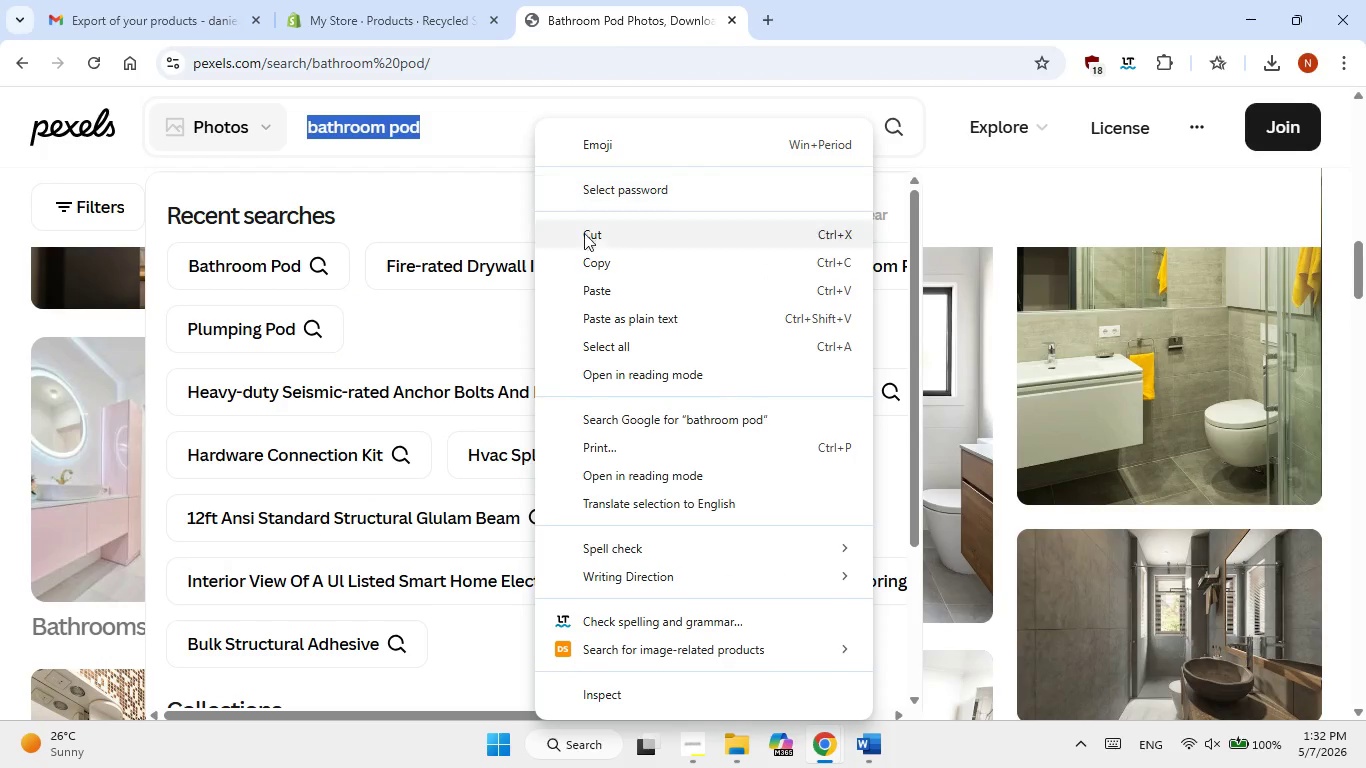 
left_click([592, 291])
 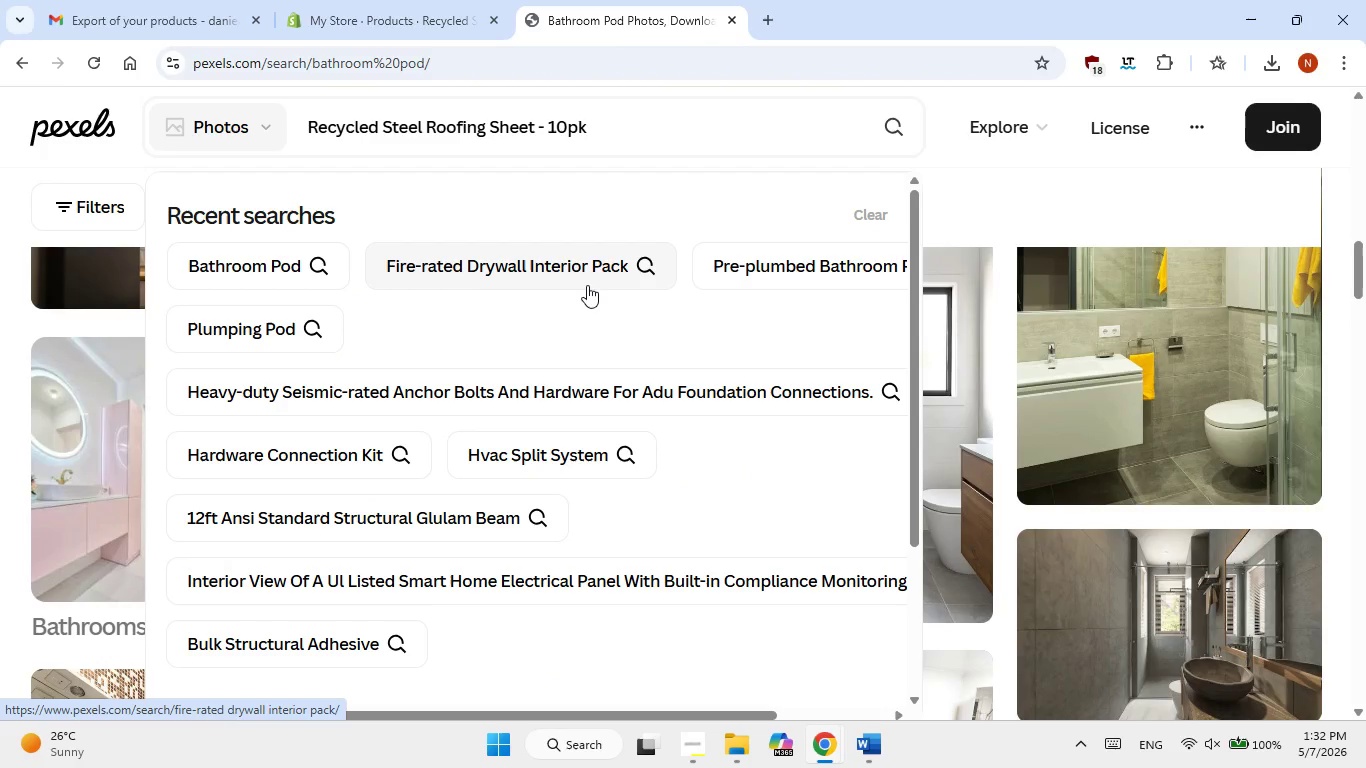 
key(Enter)
 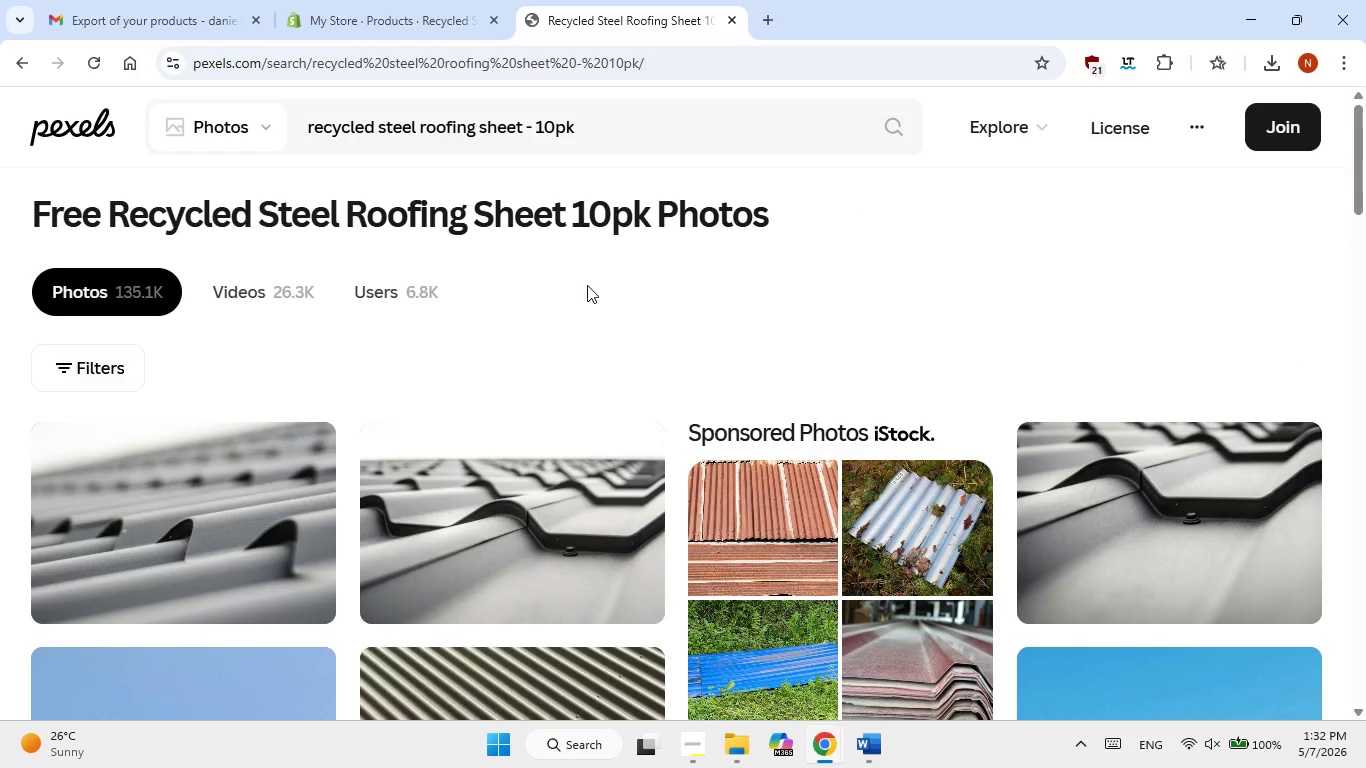 
wait(13.5)
 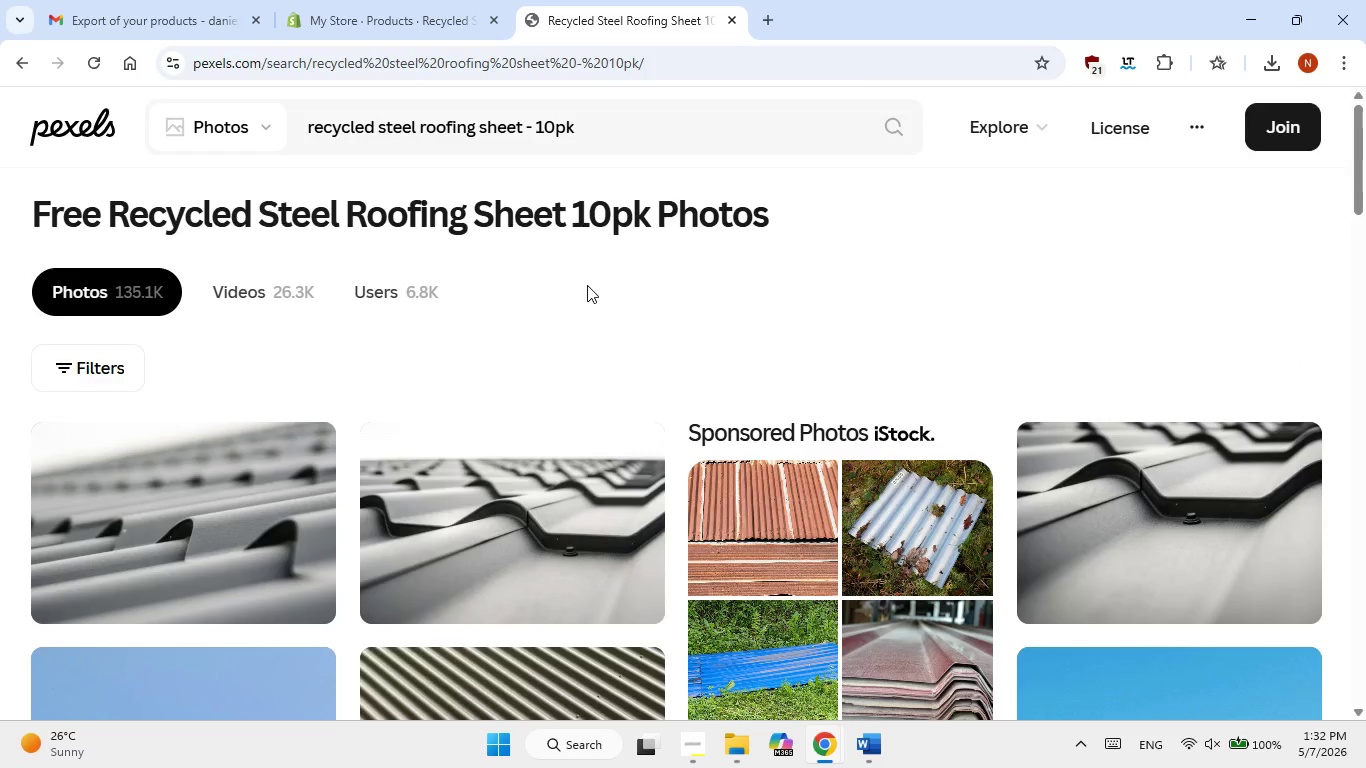 
scroll: coordinate [587, 285], scroll_direction: down, amount: 1.0
 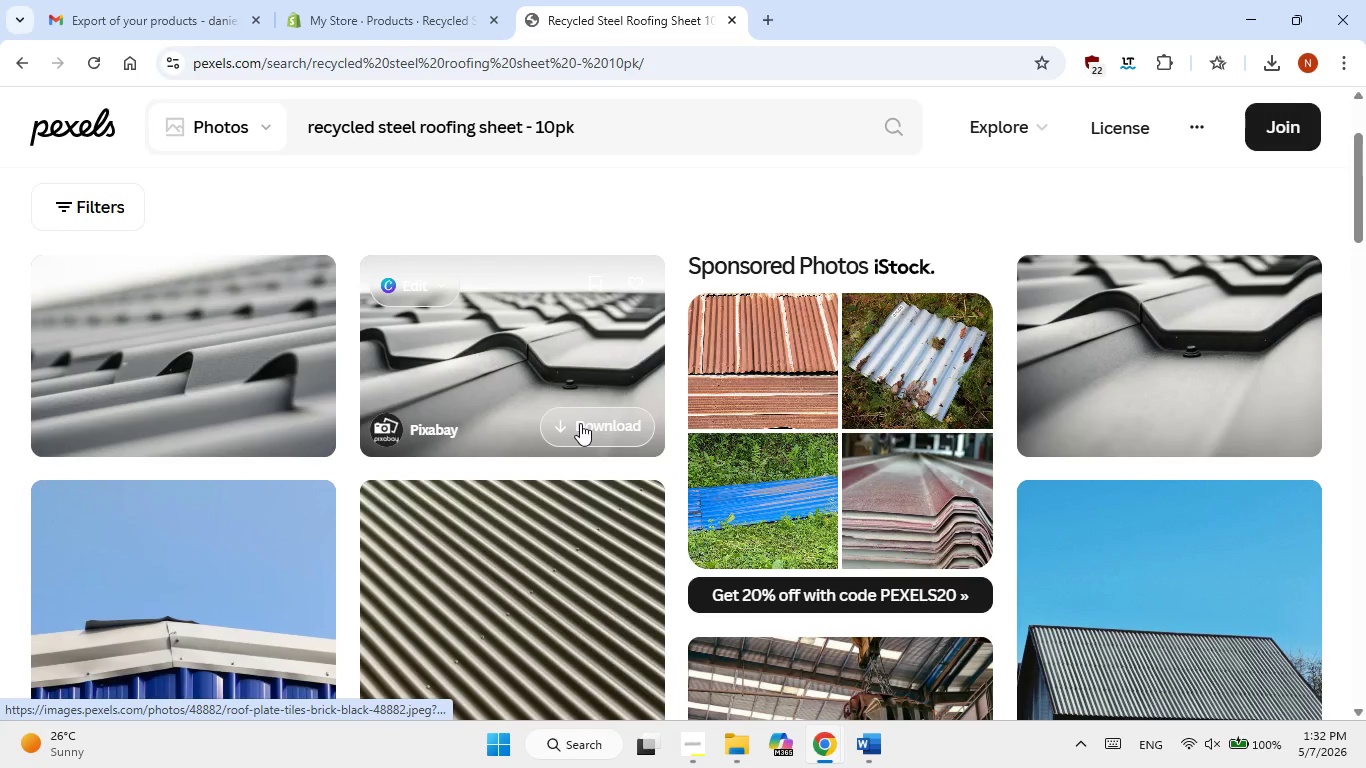 
left_click([580, 423])
 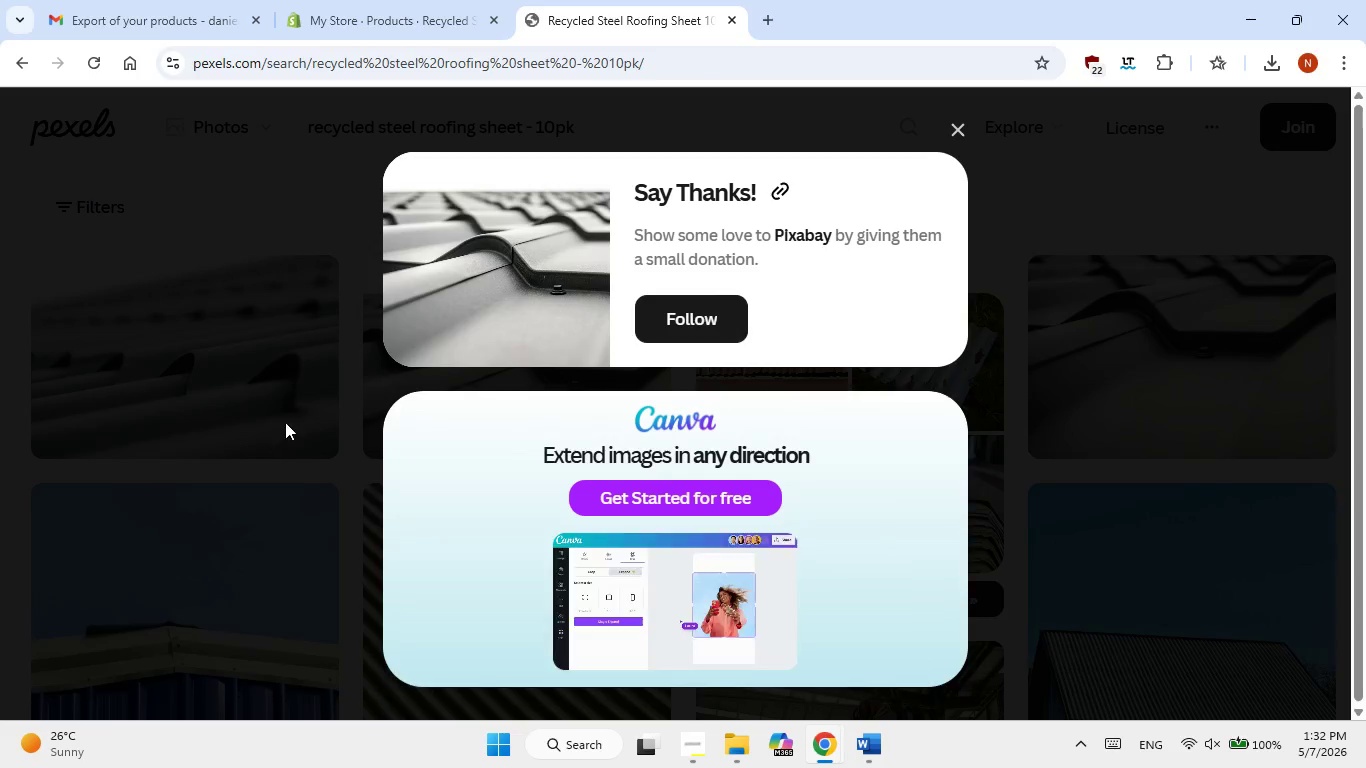 
left_click([294, 417])
 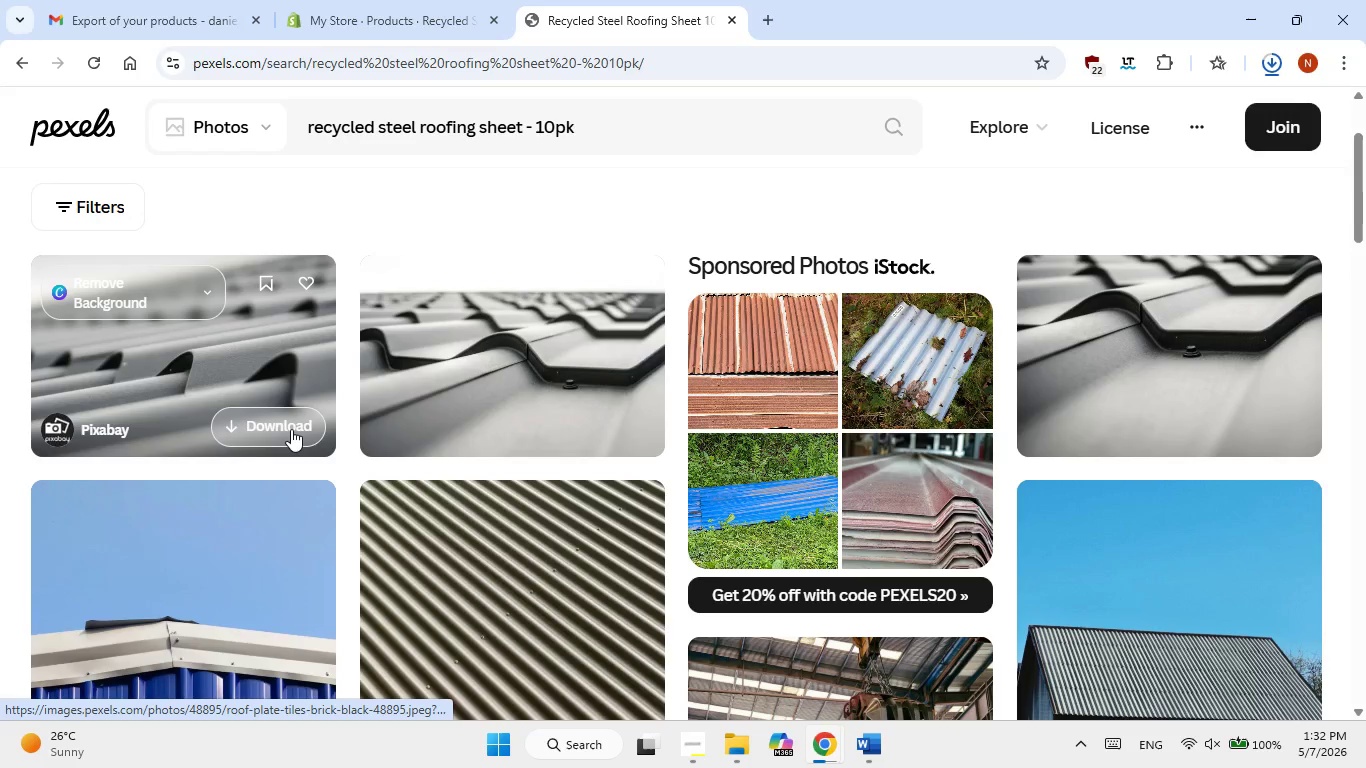 
left_click([291, 429])
 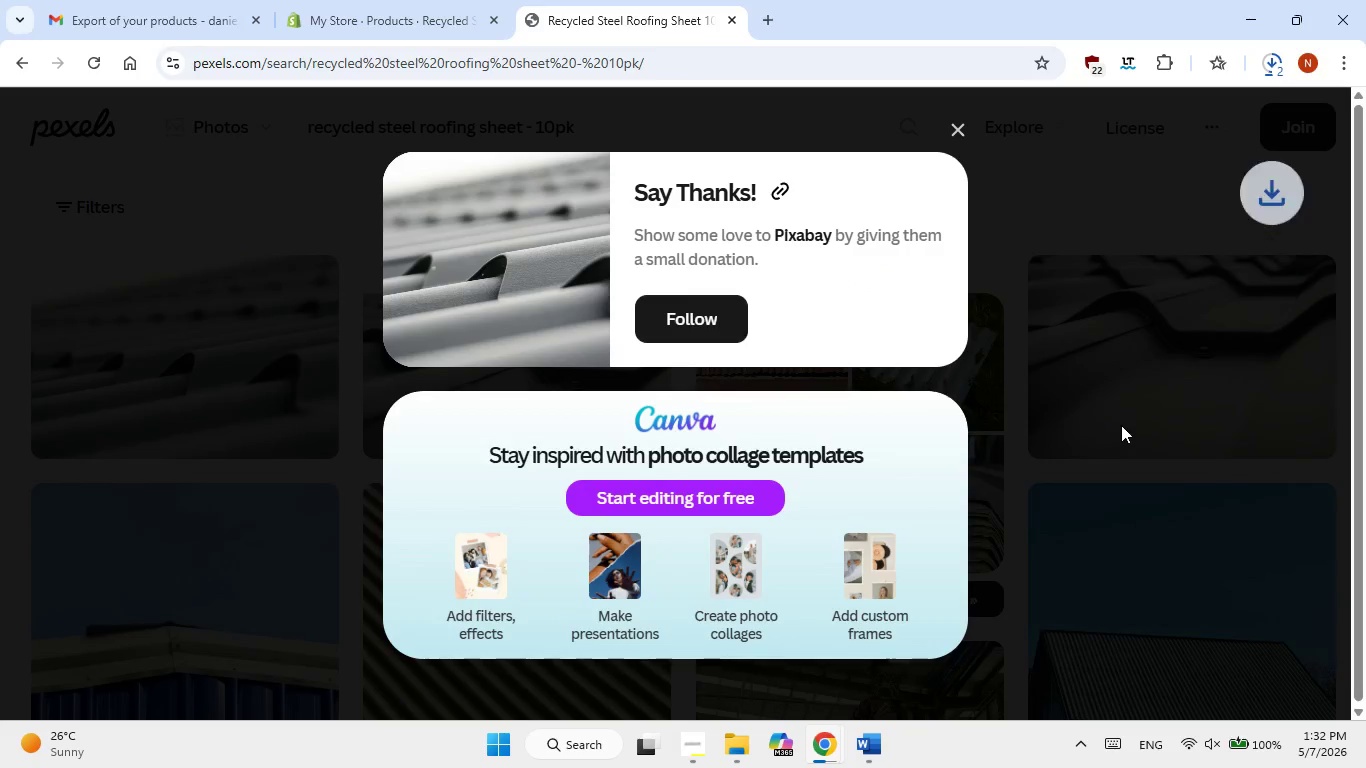 
left_click([1121, 425])
 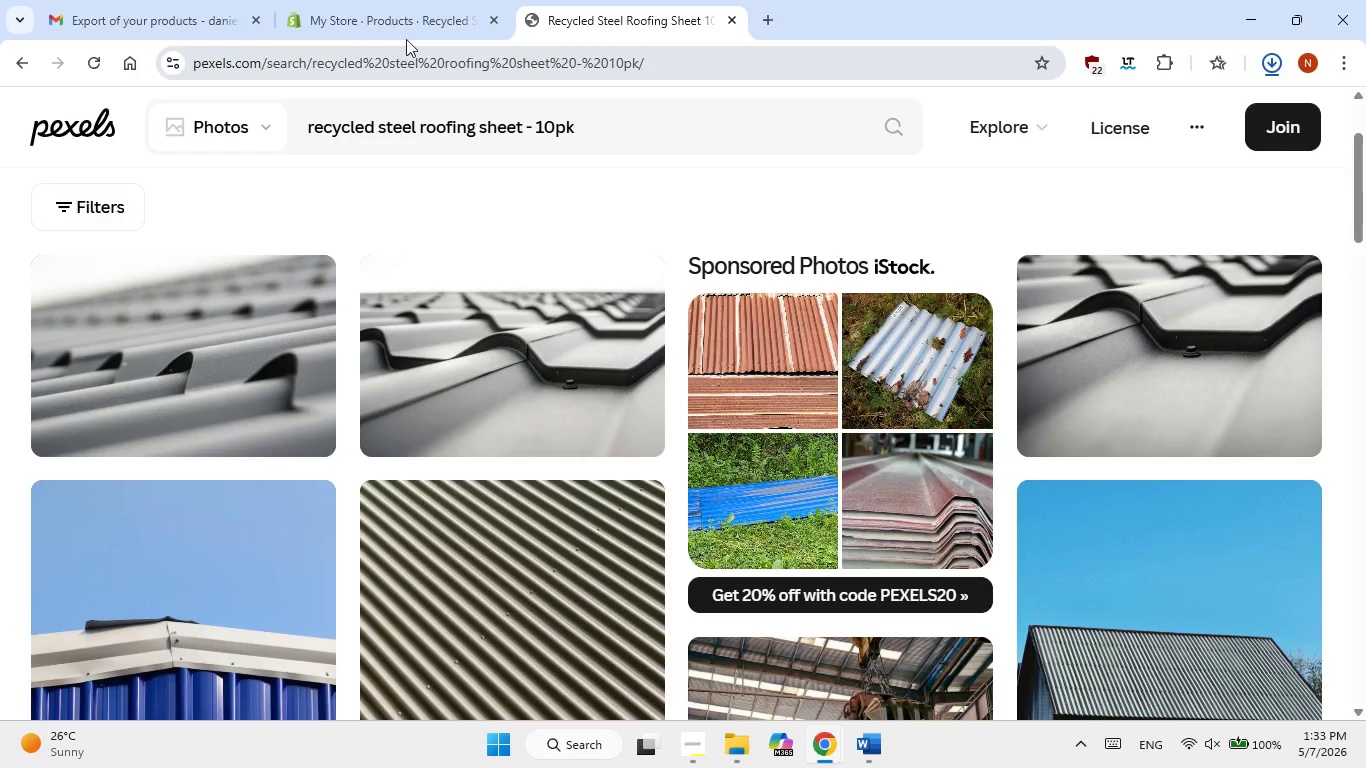 
left_click([418, 19])
 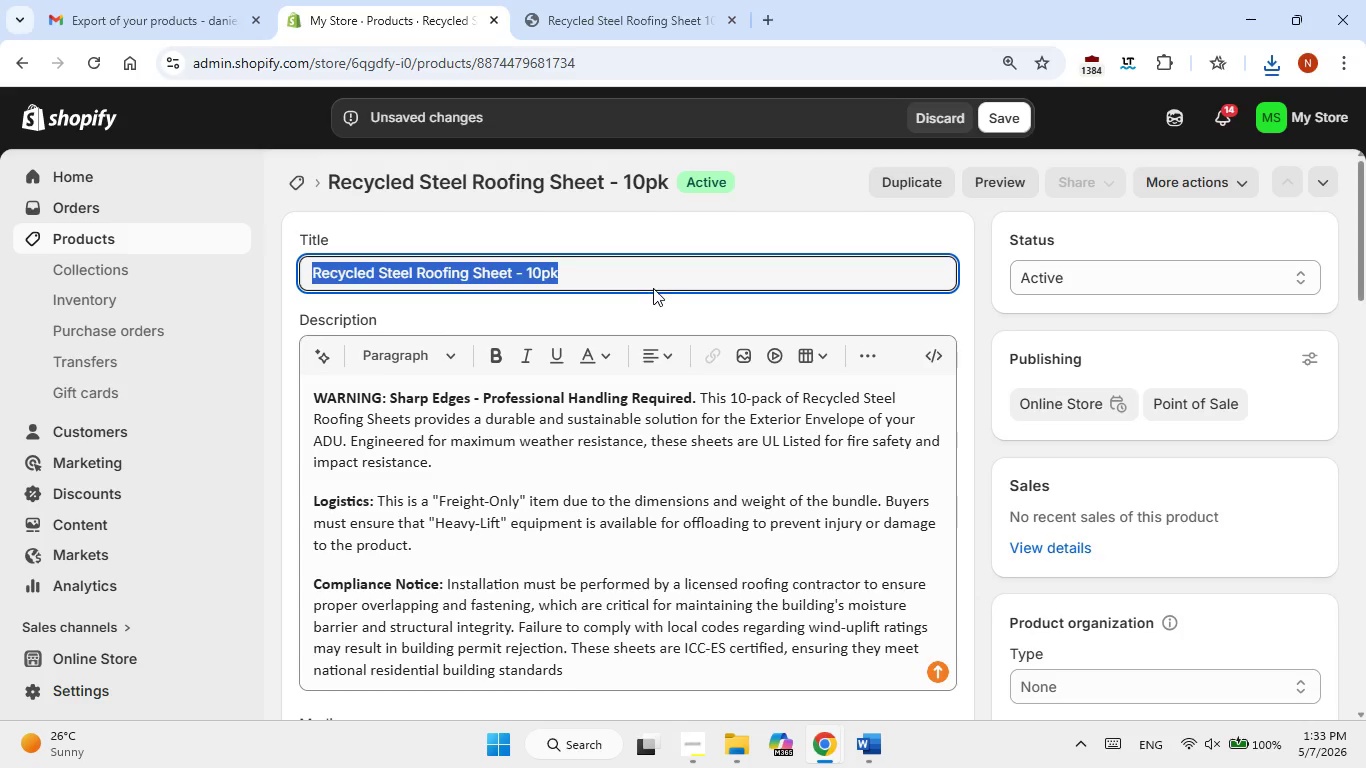 
left_click([643, 312])
 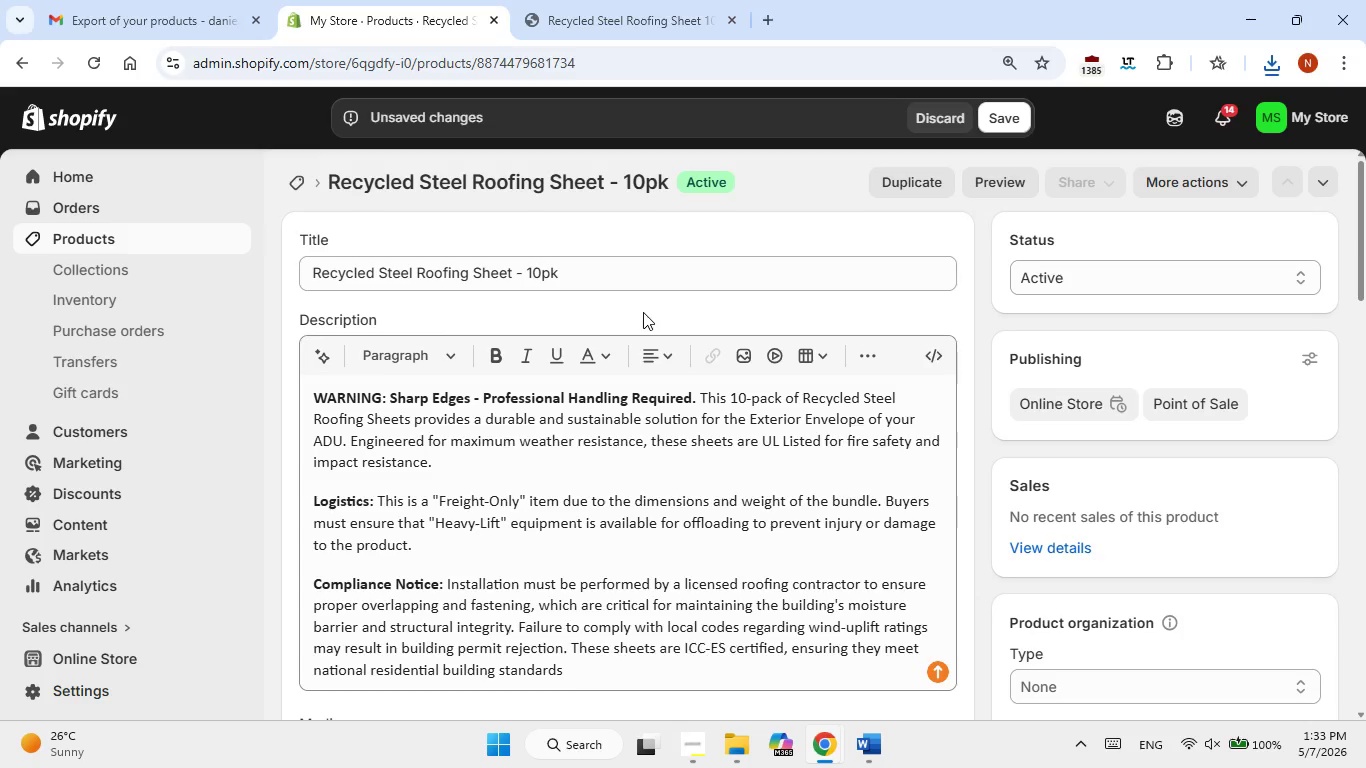 
scroll: coordinate [643, 312], scroll_direction: down, amount: 2.0
 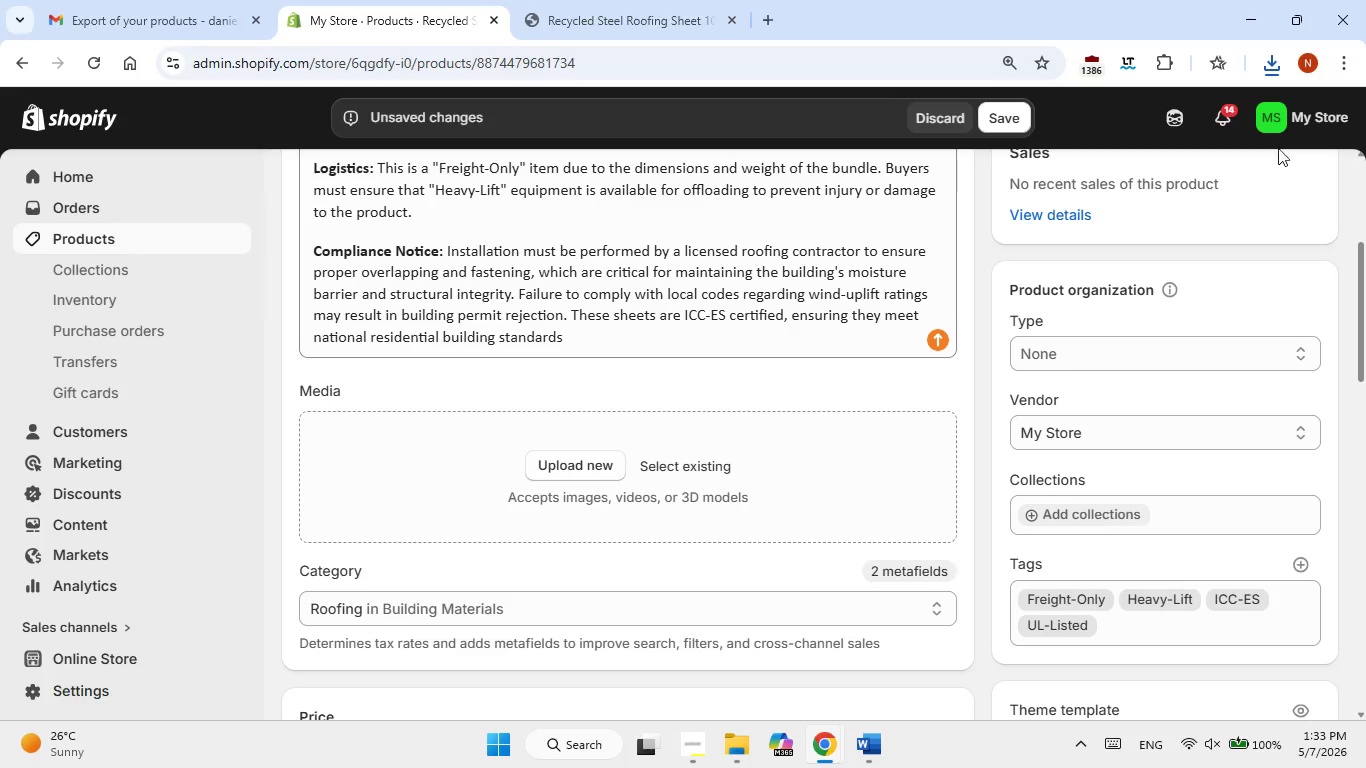 
left_click([1279, 70])
 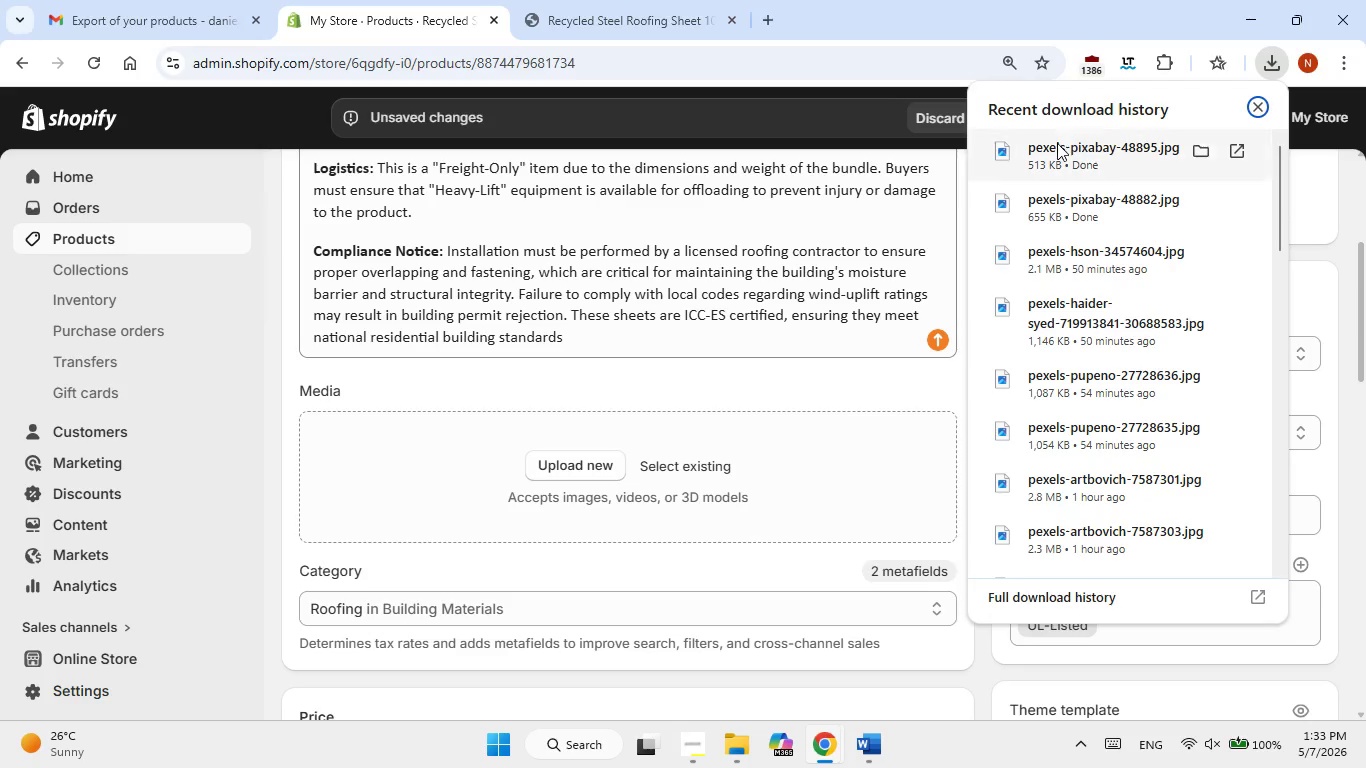 
left_click_drag(start_coordinate=[1055, 145], to_coordinate=[747, 458])
 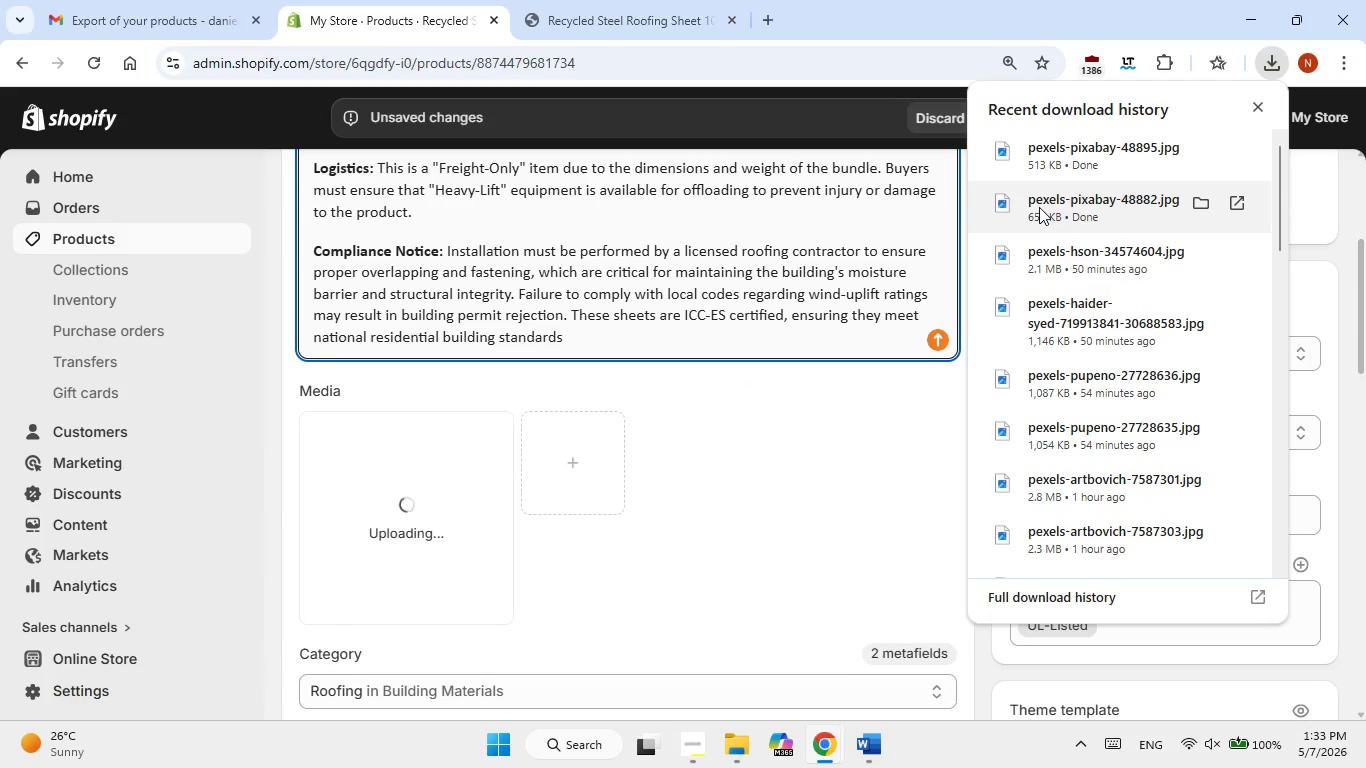 
scroll: coordinate [588, 460], scroll_direction: down, amount: 1.0
 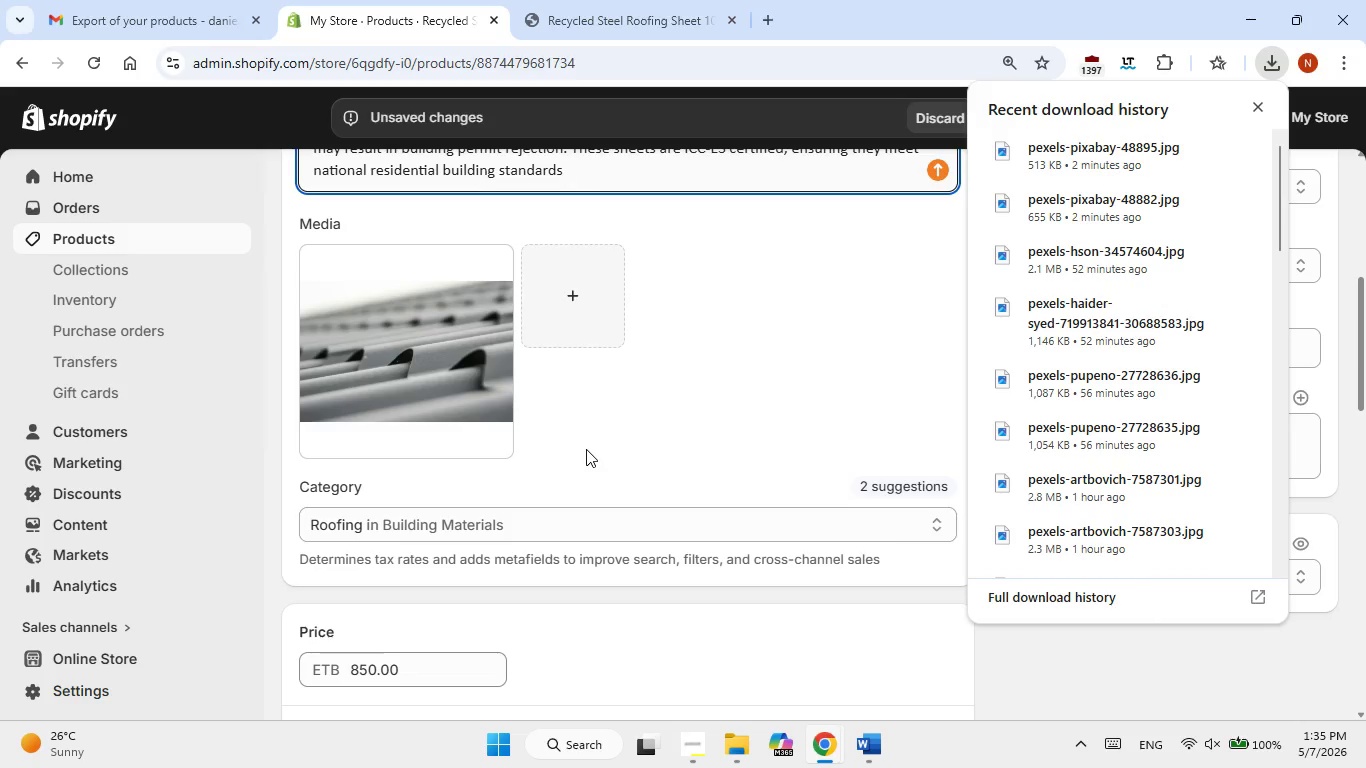 
wait(125.77)
 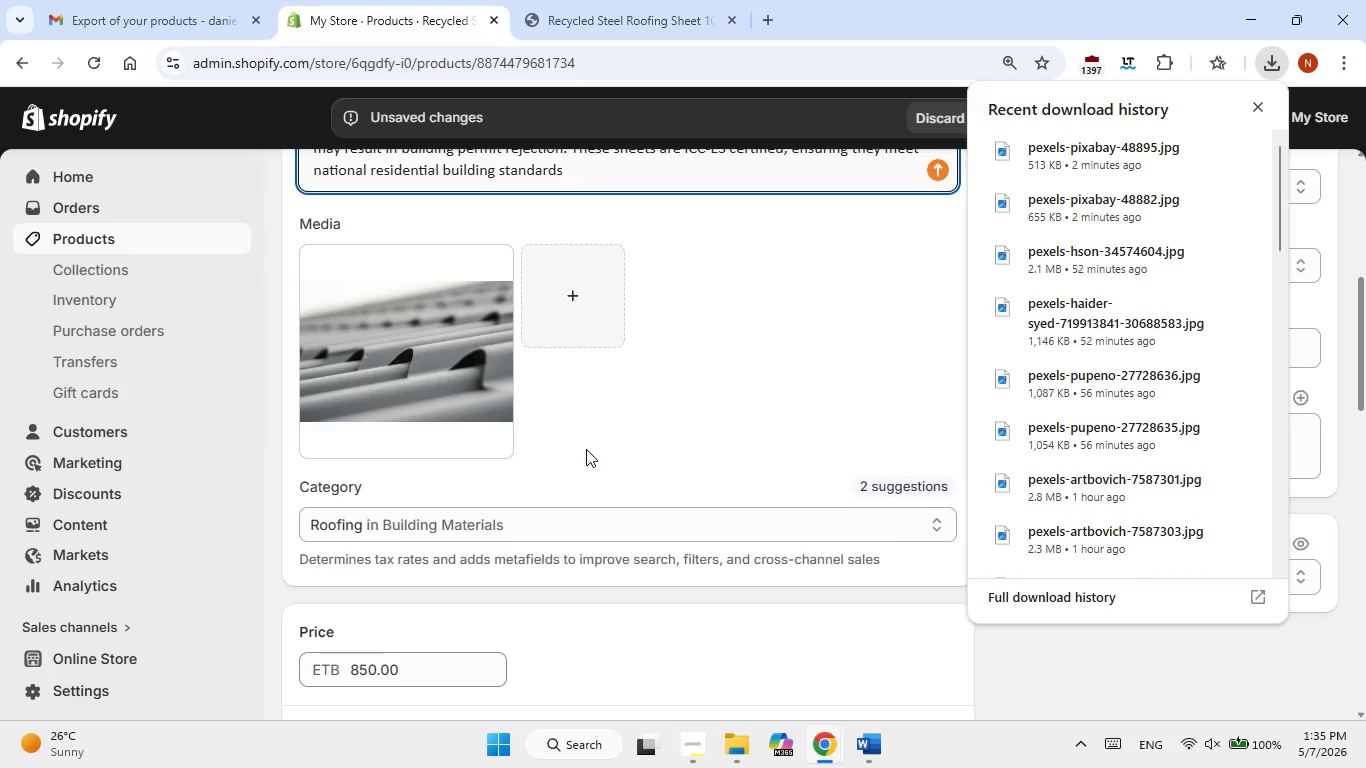 
left_click([729, 438])
 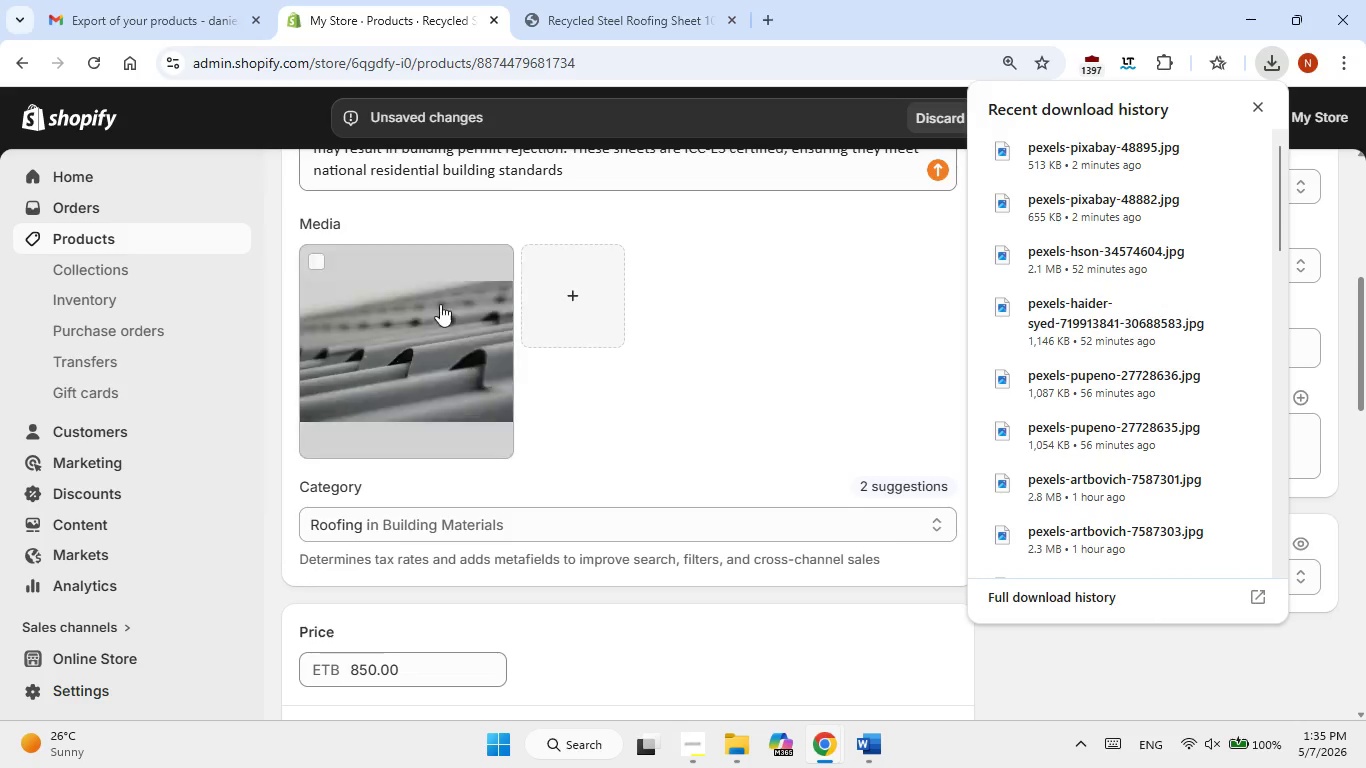 
left_click([427, 297])
 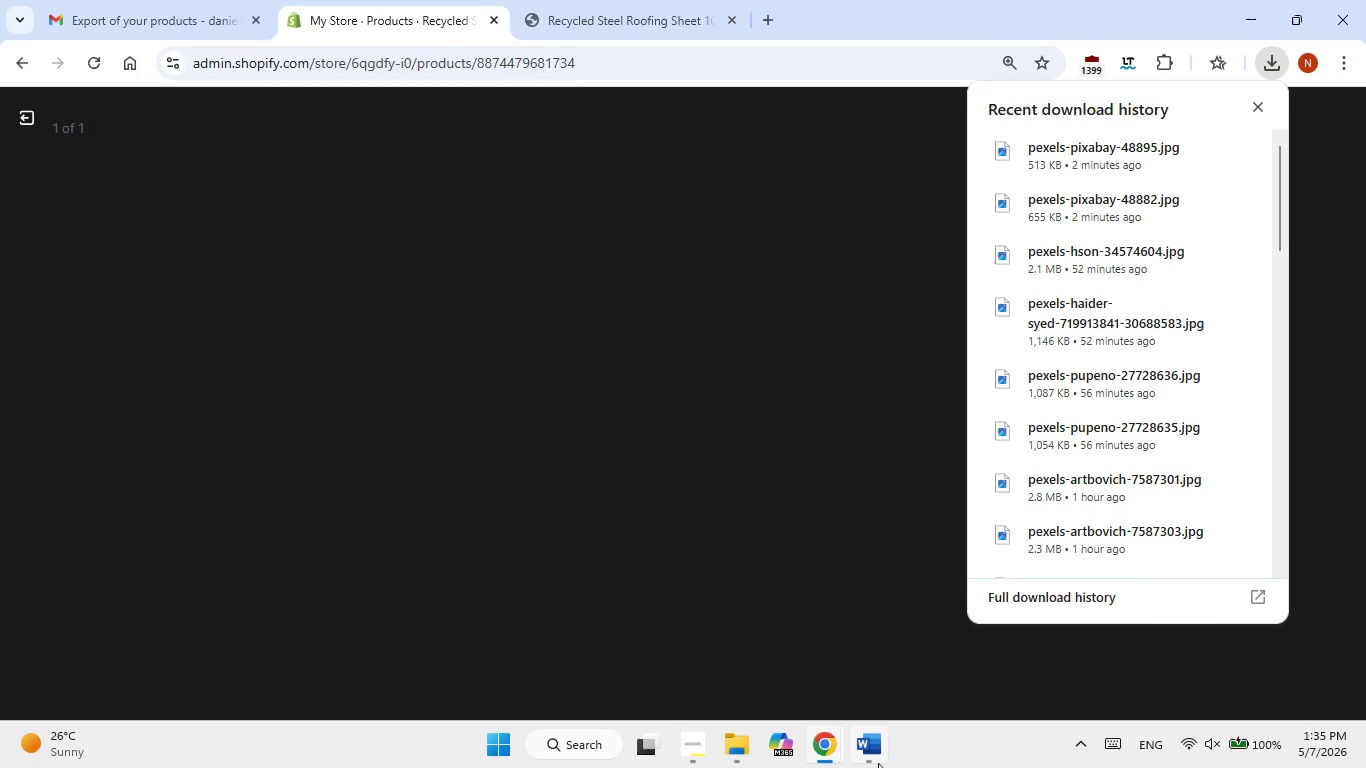 
left_click([878, 763])
 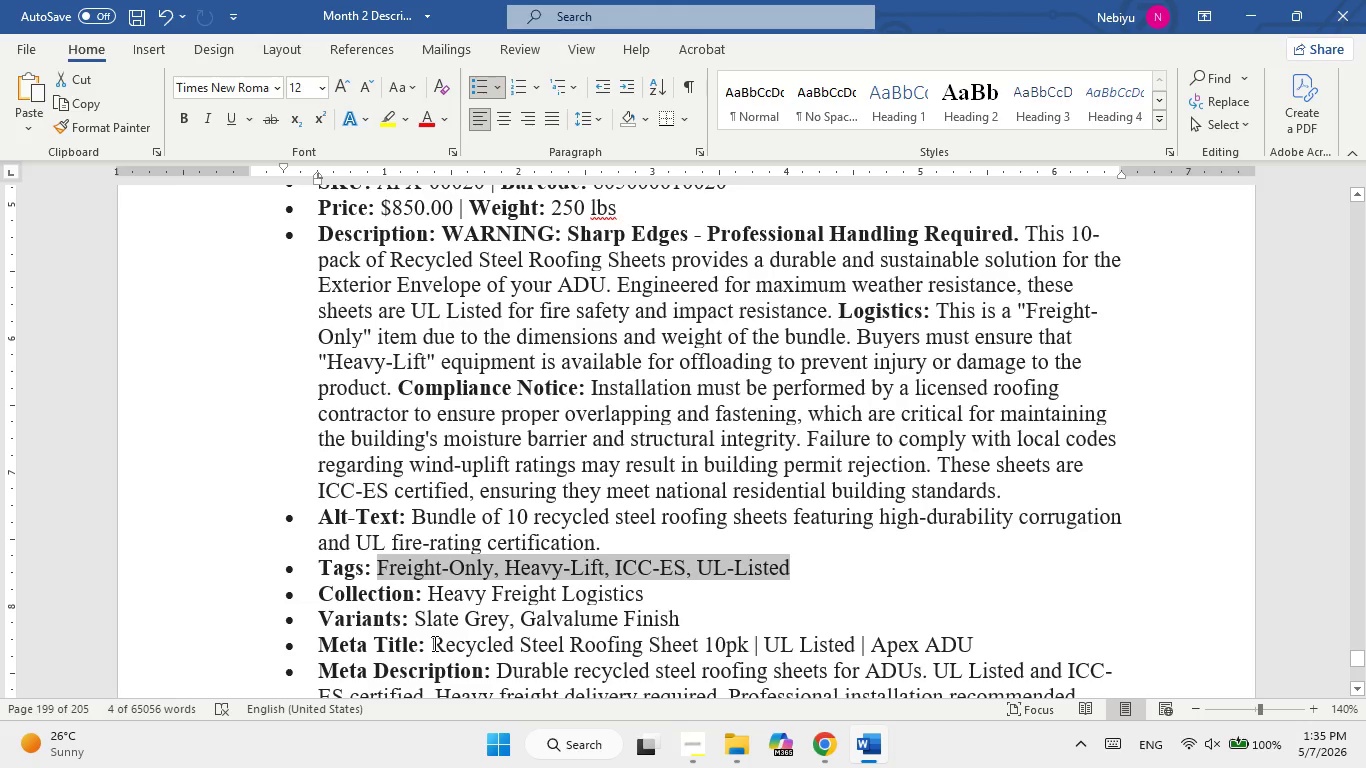 
left_click_drag(start_coordinate=[422, 518], to_coordinate=[611, 546])
 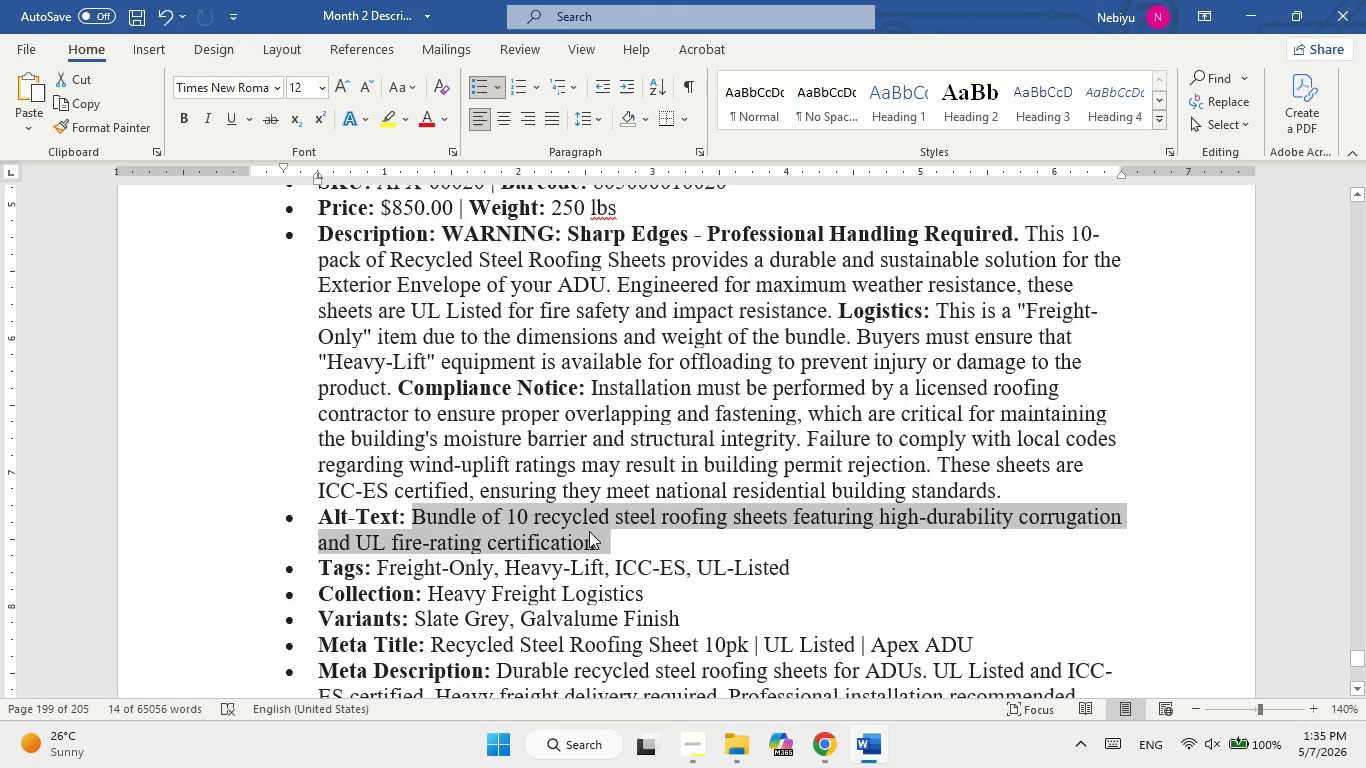 
right_click([589, 531])
 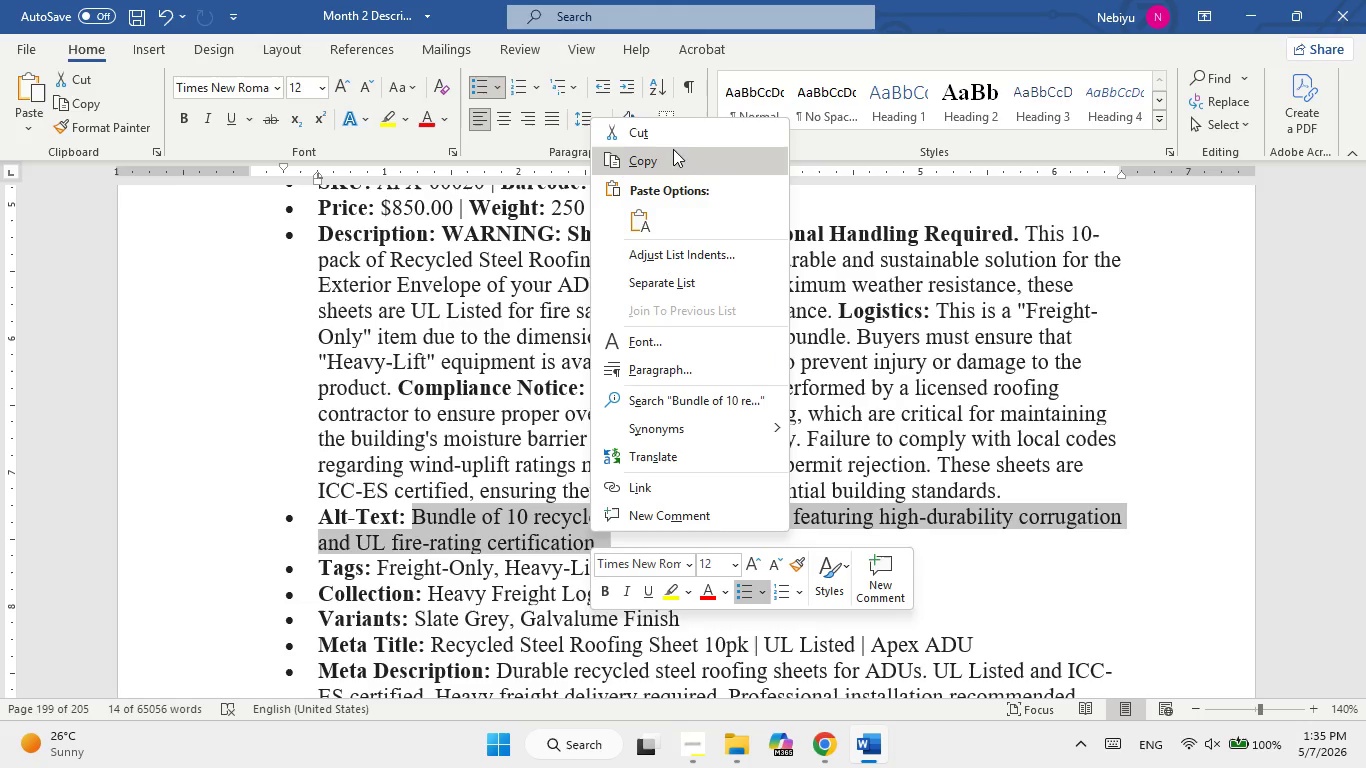 
left_click([669, 156])
 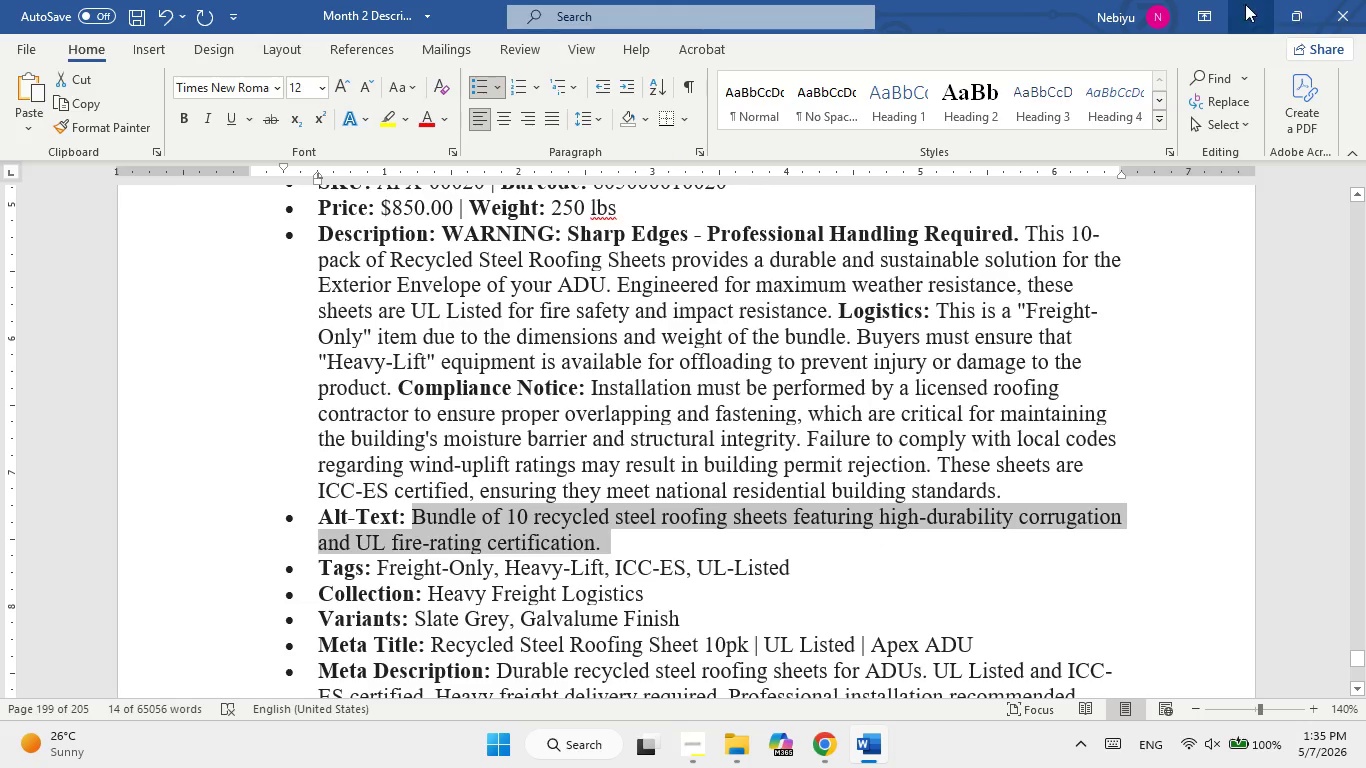 
left_click([1244, 5])
 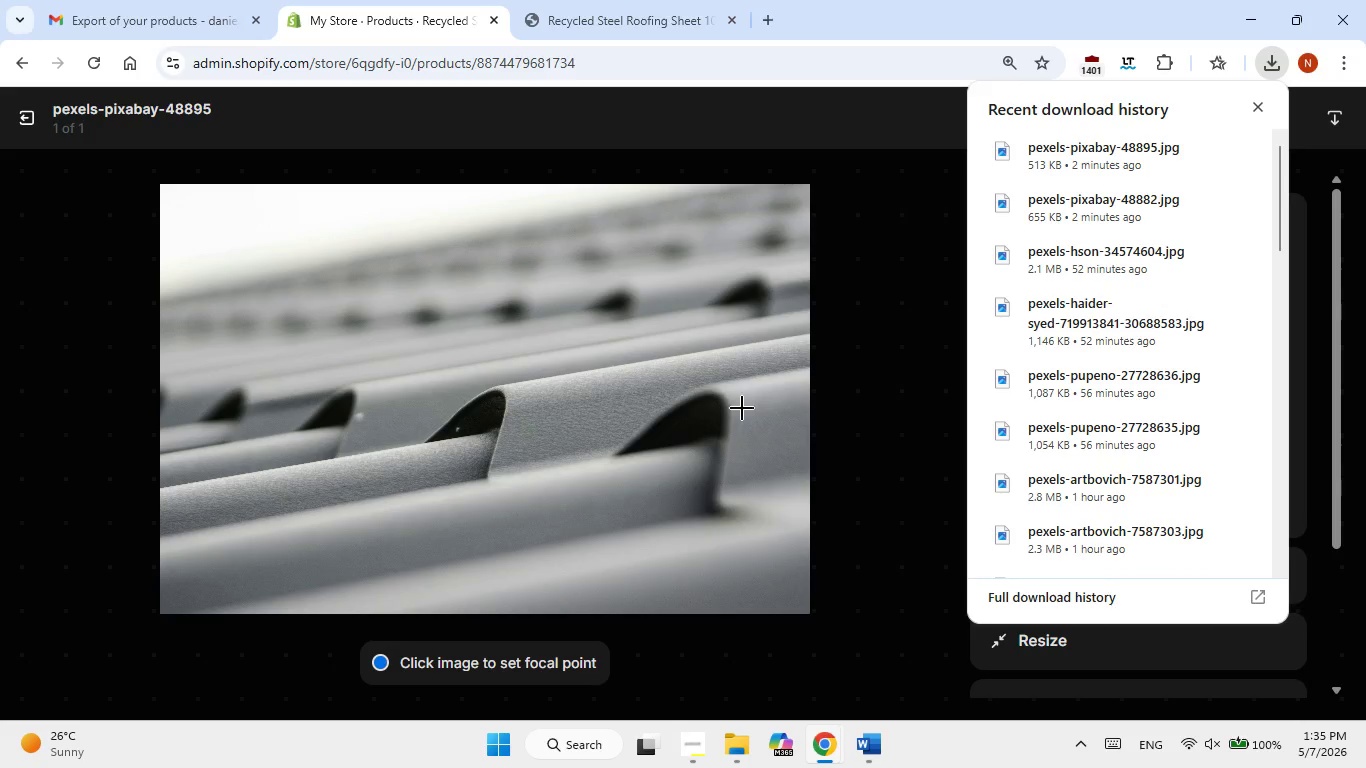 
wait(5.17)
 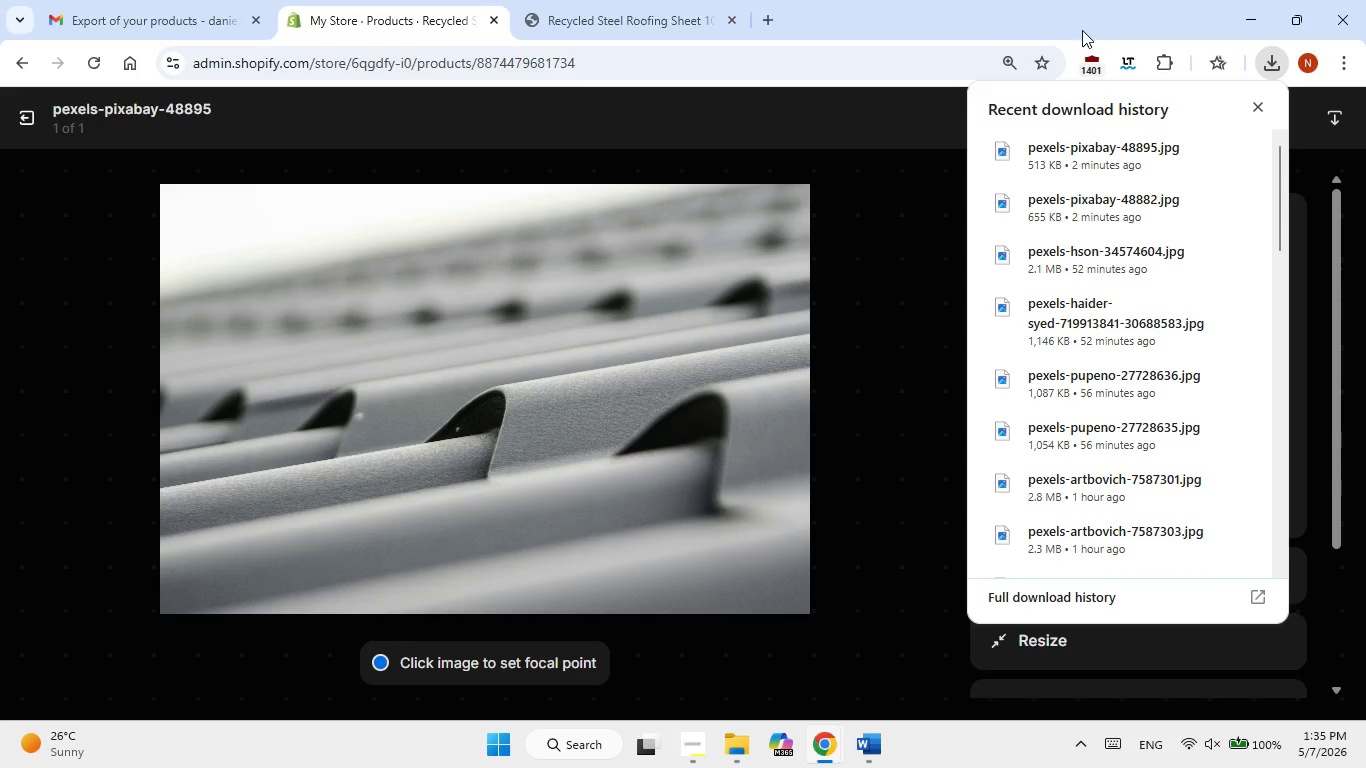 
left_click([1262, 103])
 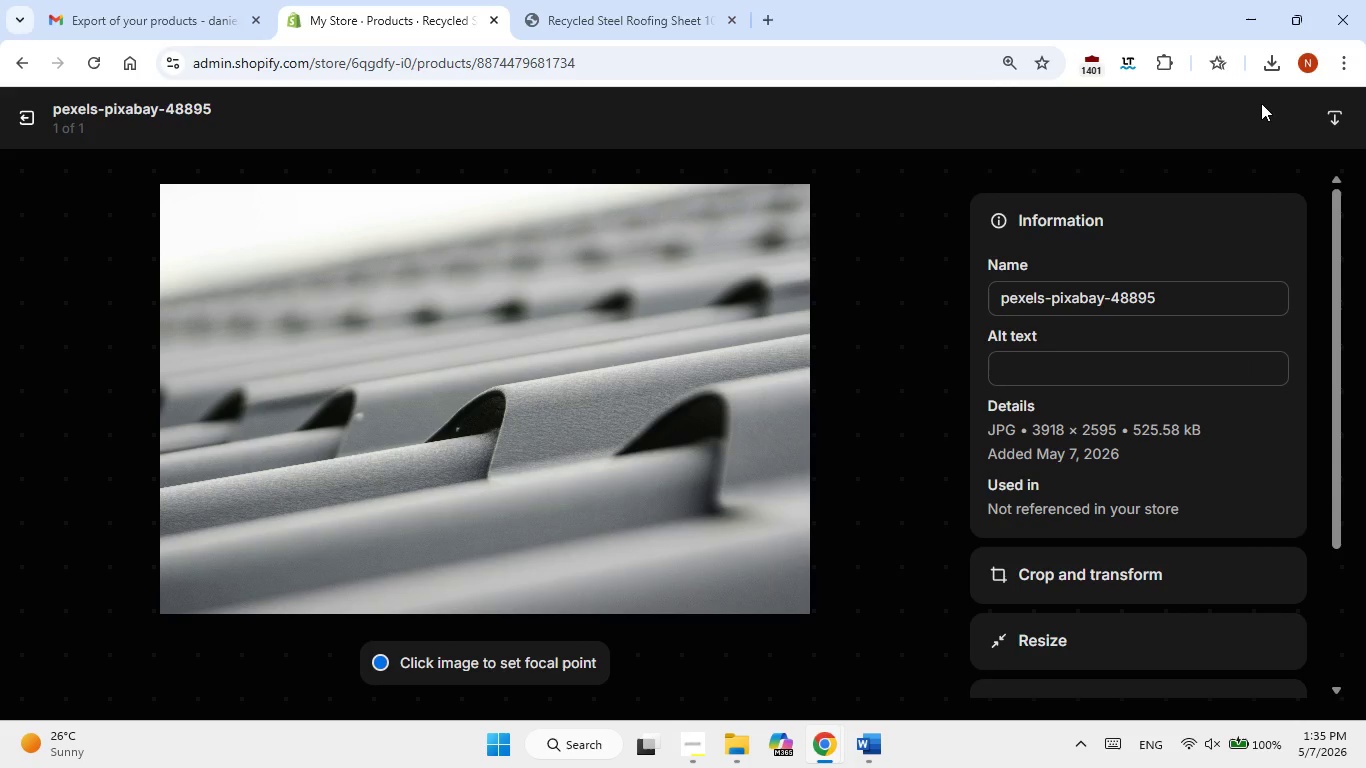 
wait(8.62)
 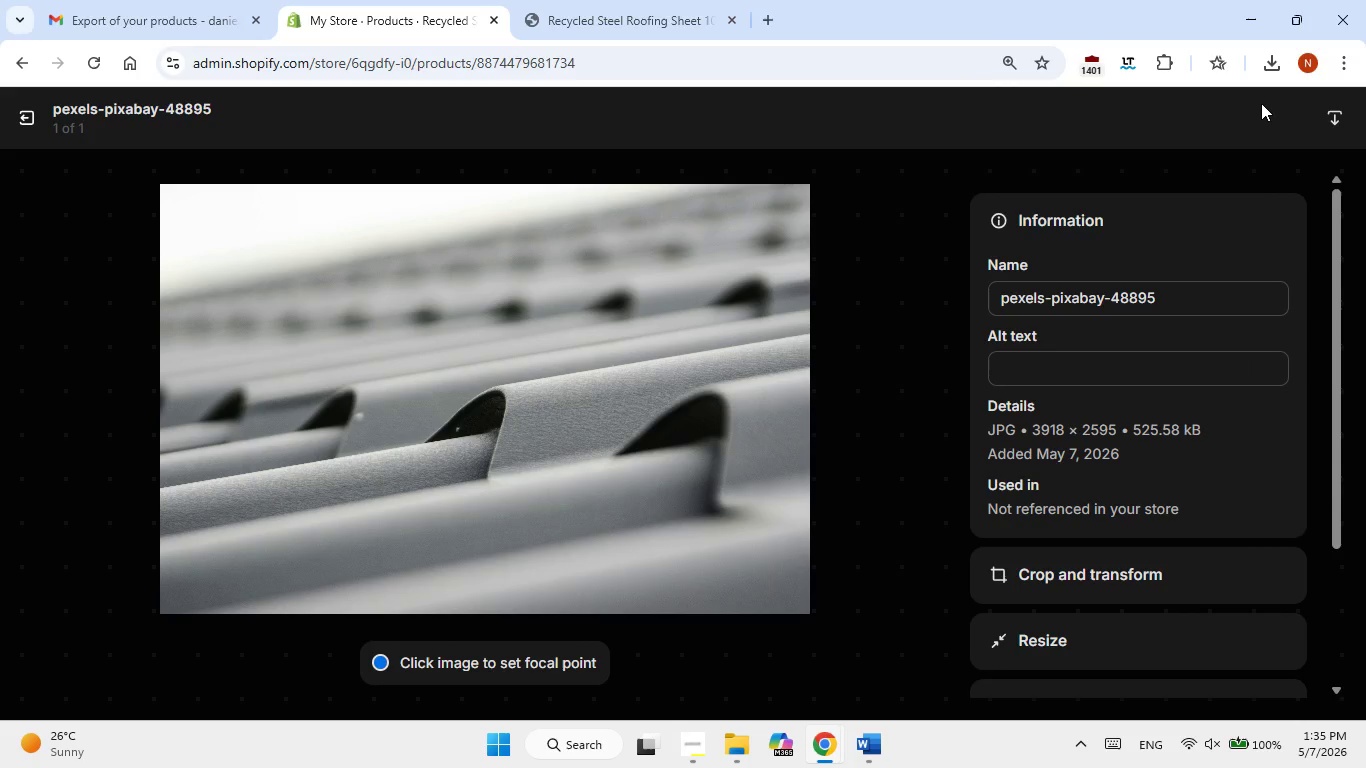 
left_click([830, 443])
 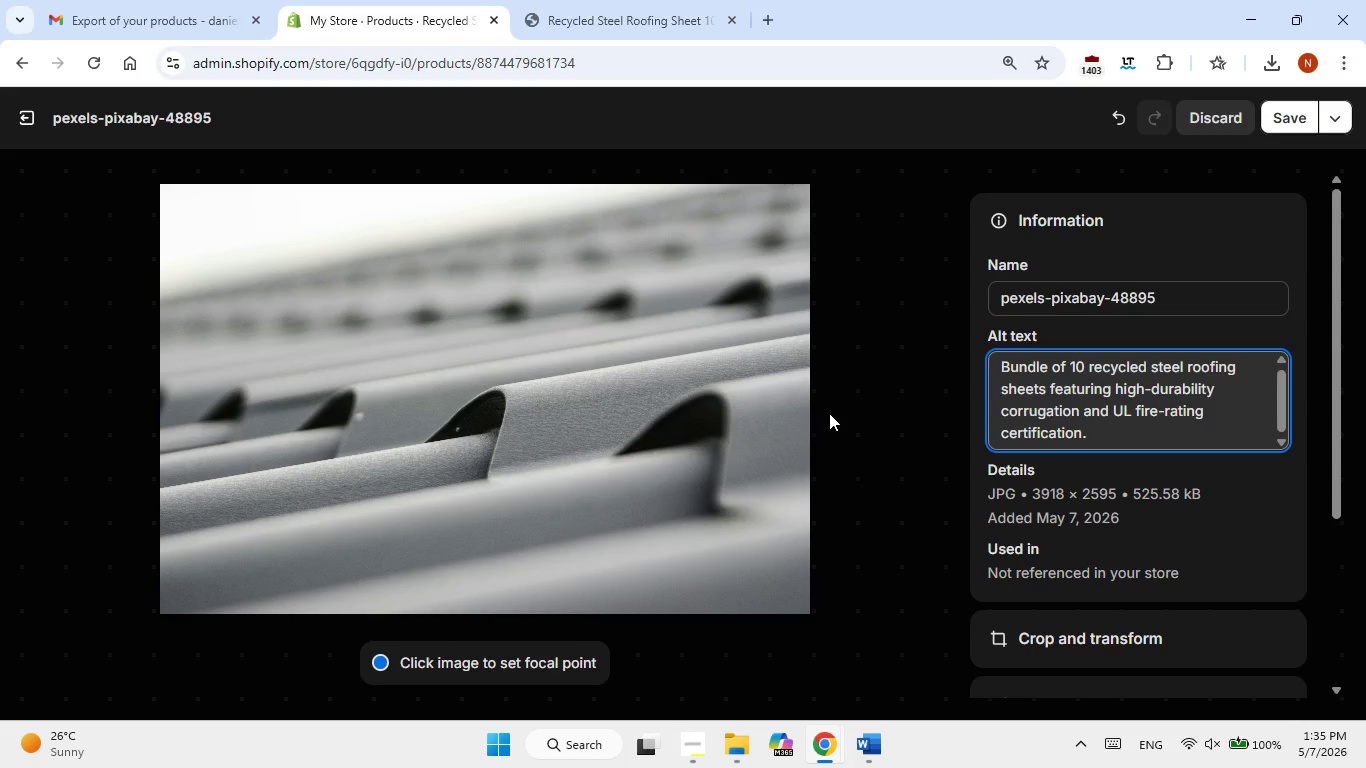 
wait(8.86)
 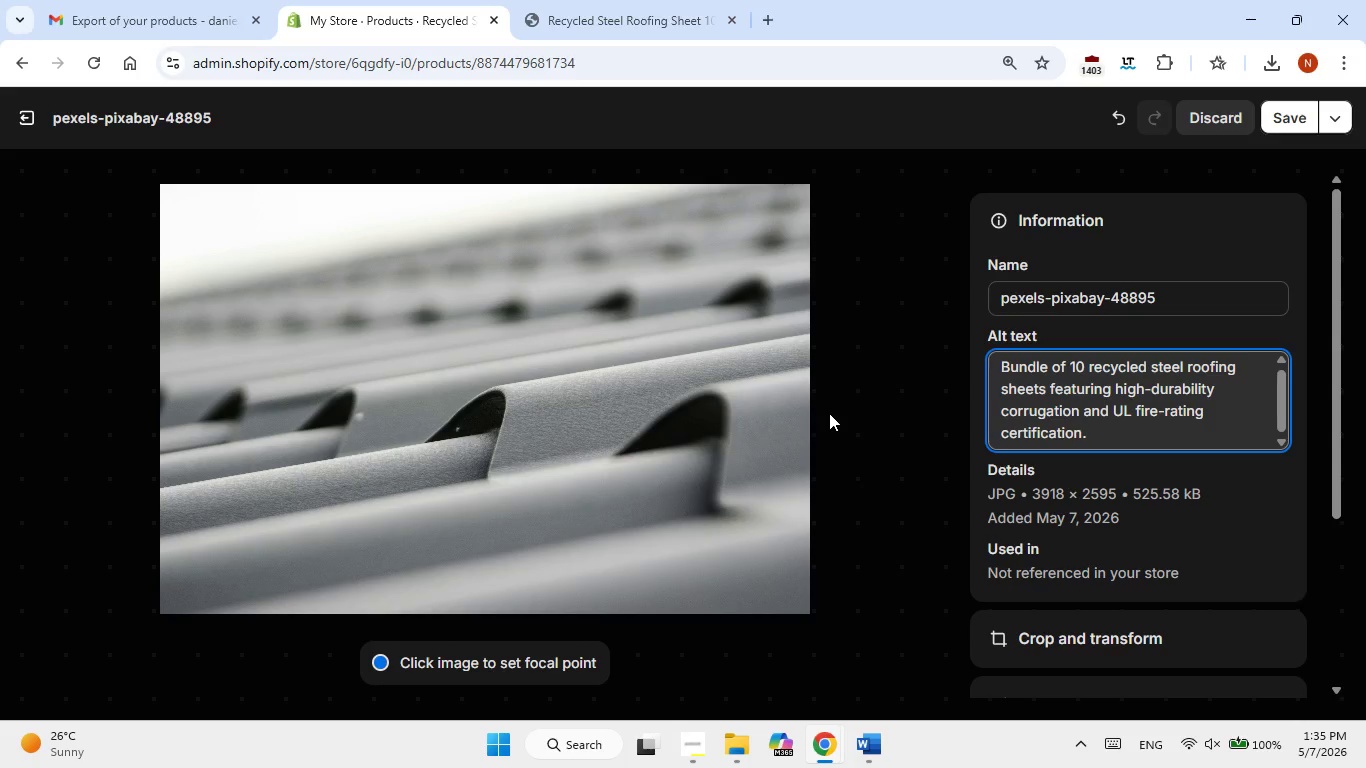 
left_click([1290, 121])
 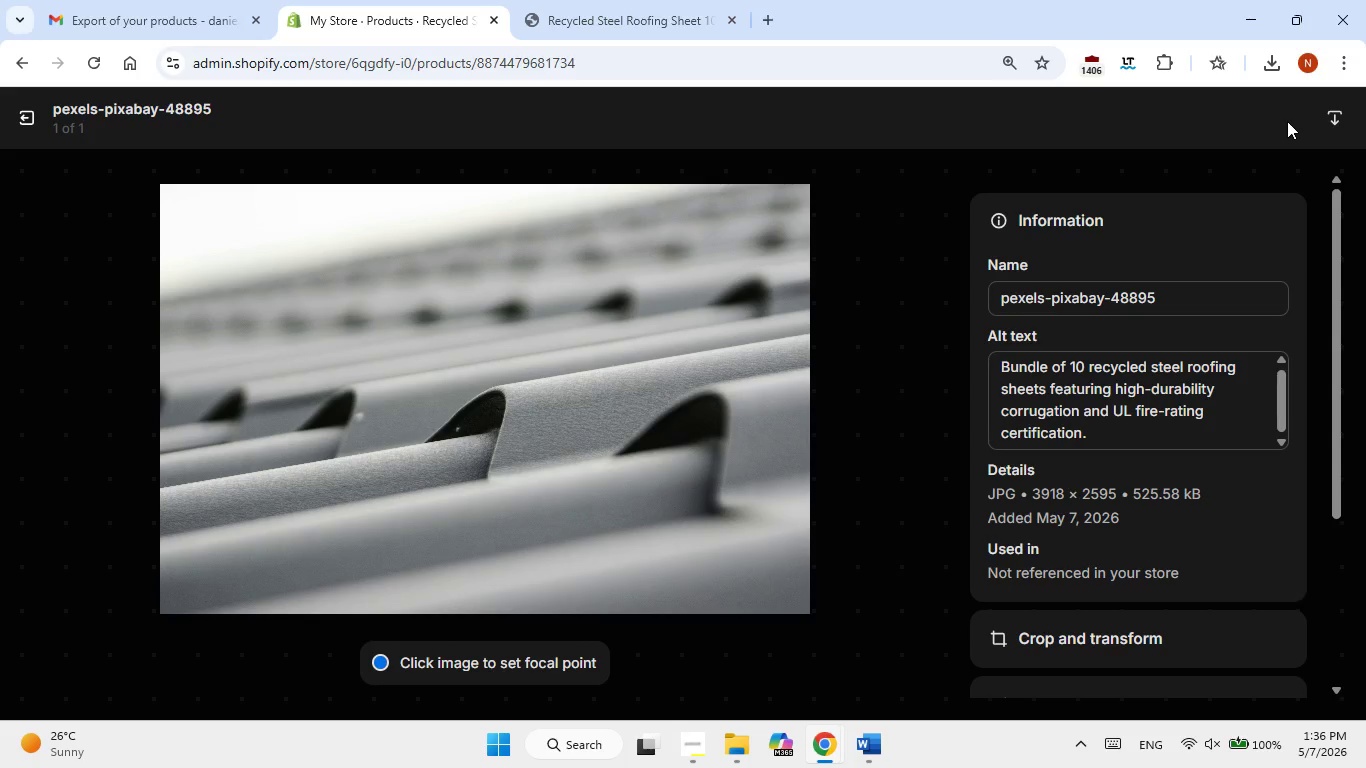 
wait(16.64)
 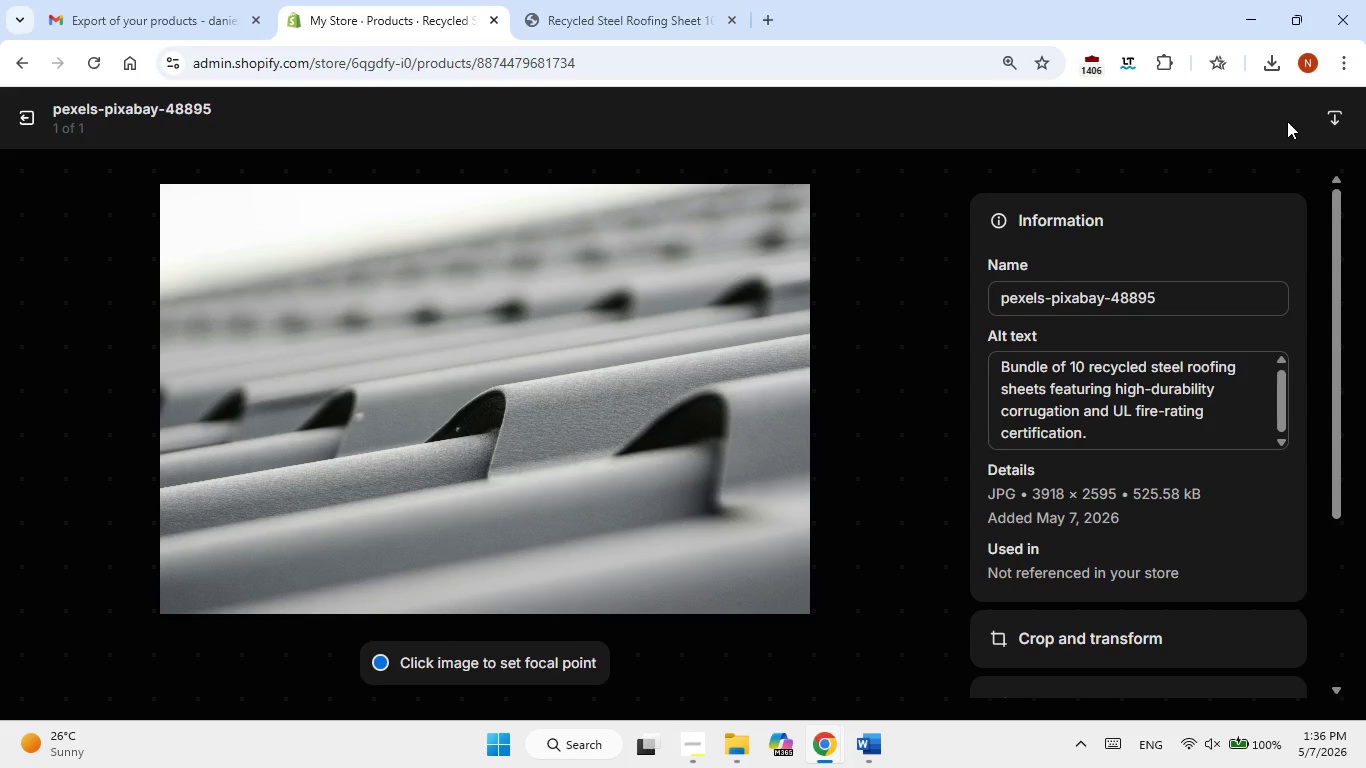 
left_click([16, 124])
 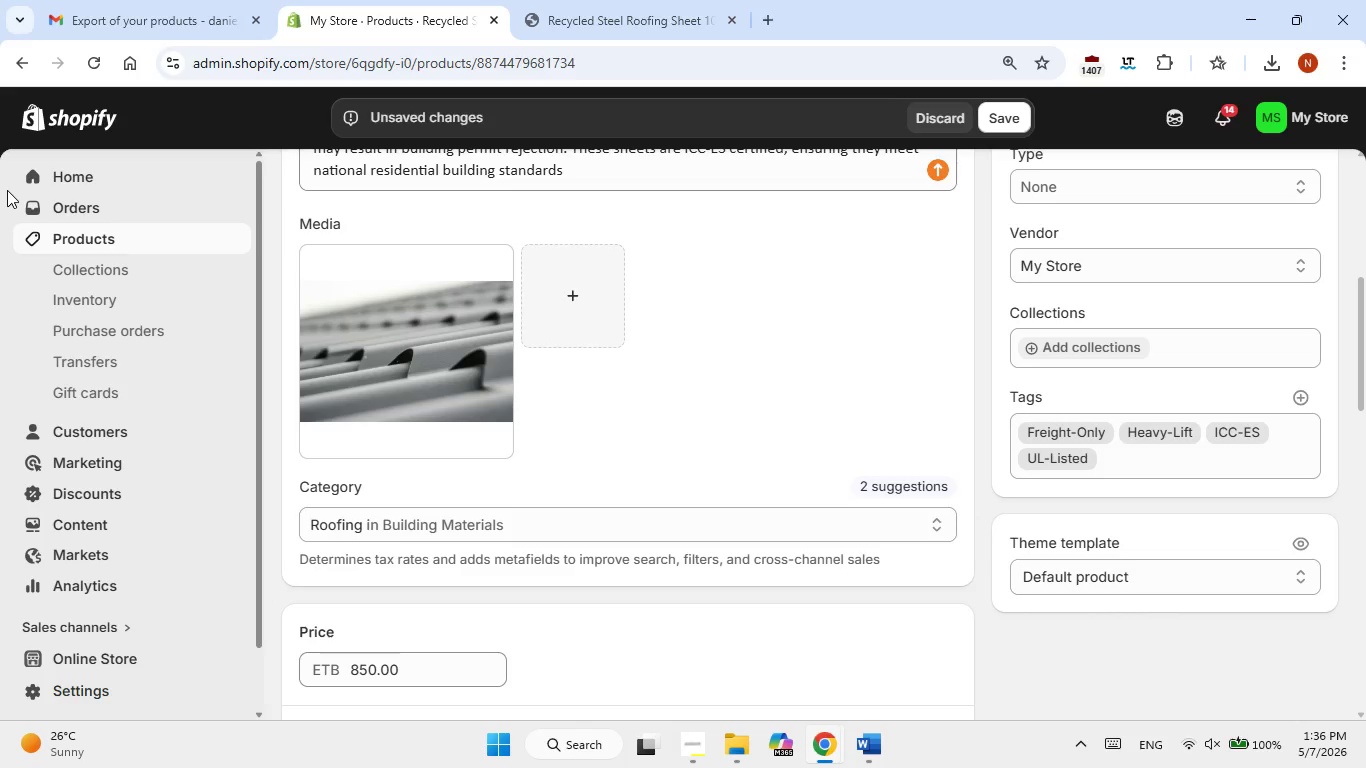 
wait(32.31)
 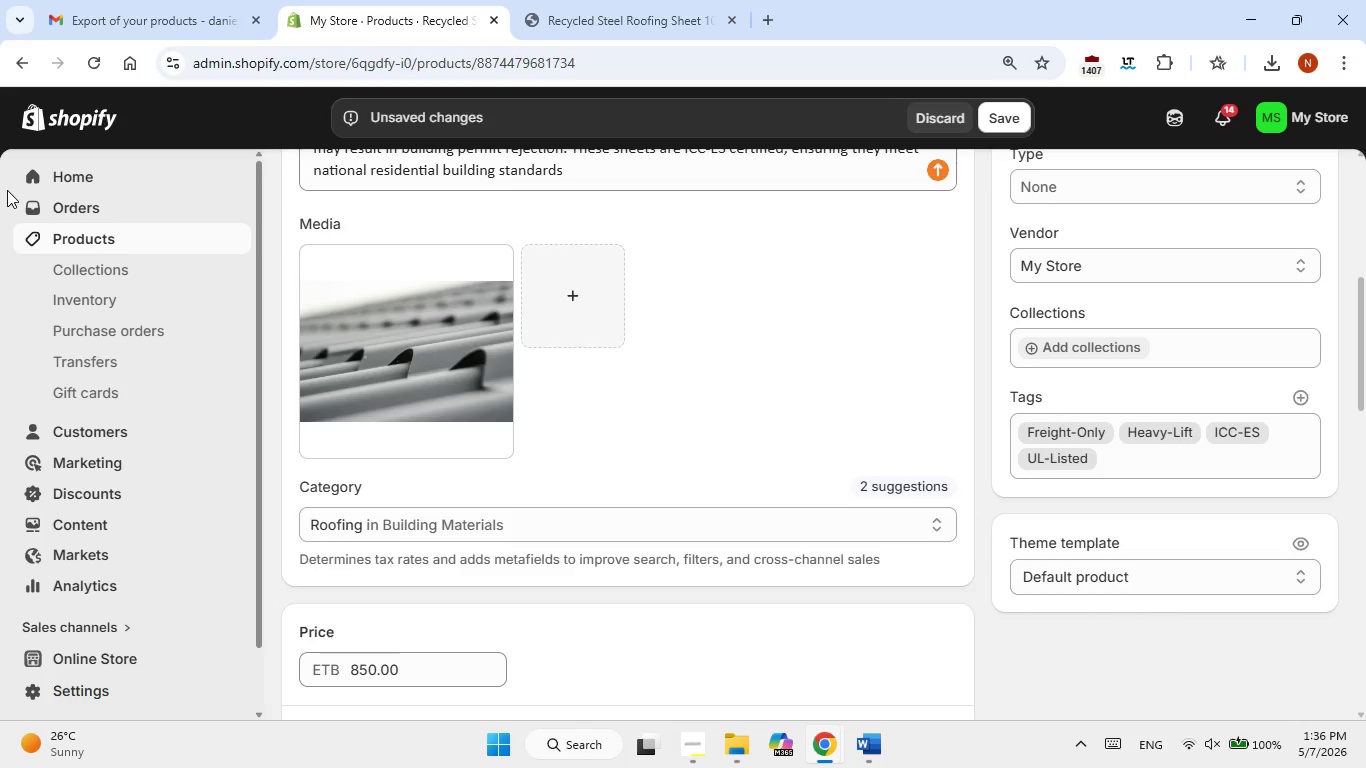 
scroll: coordinate [620, 352], scroll_direction: down, amount: 4.0
 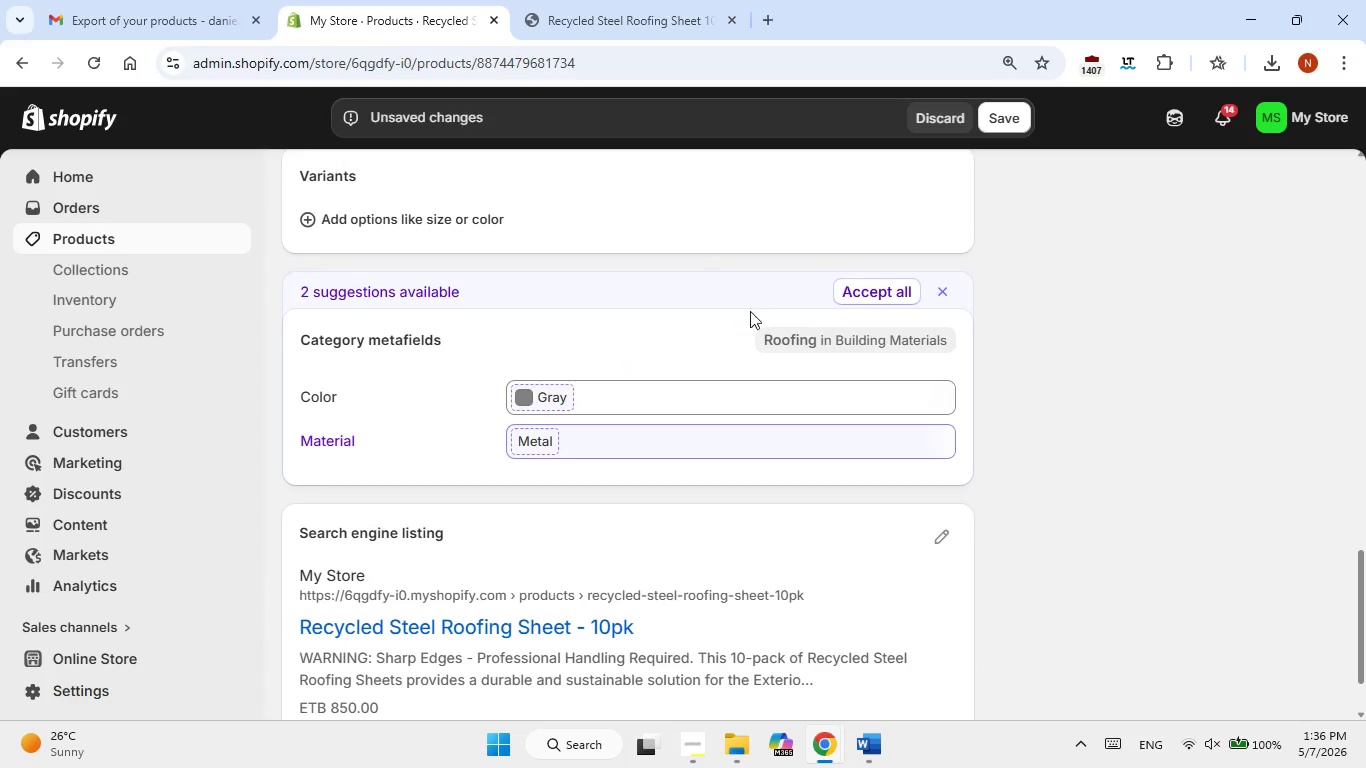 
left_click([869, 292])
 